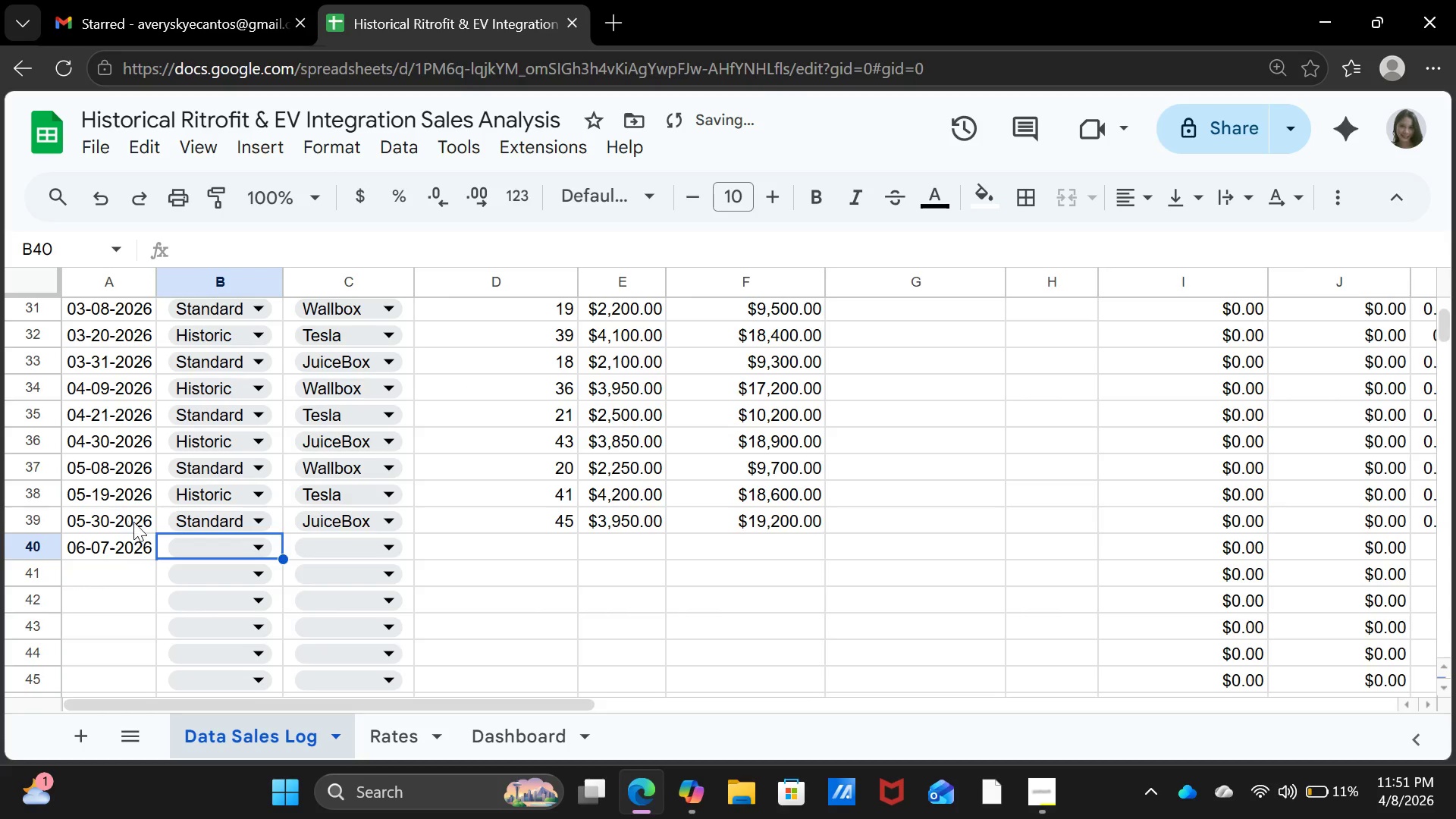 
left_click([221, 510])
 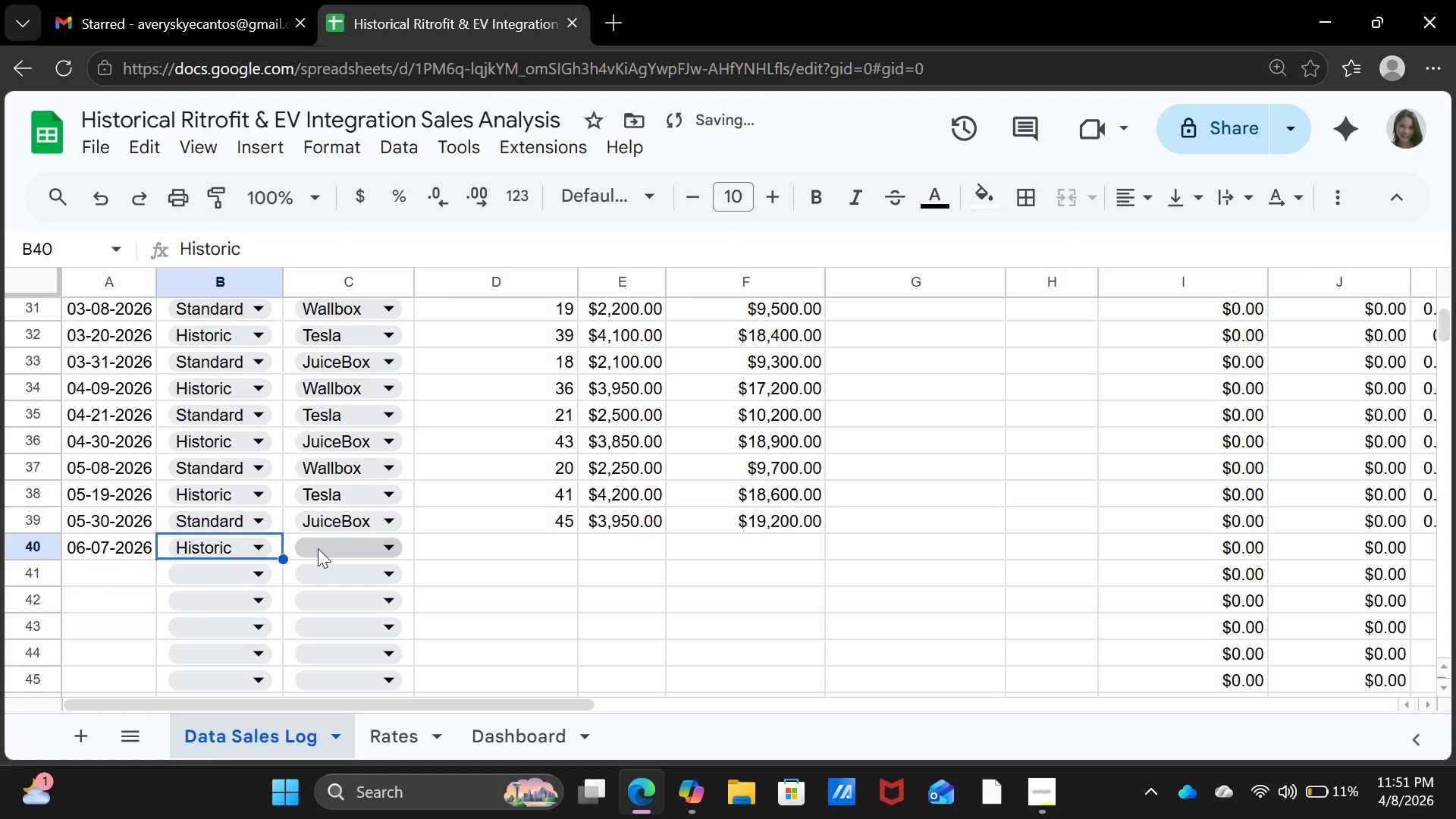 
left_click([318, 548])
 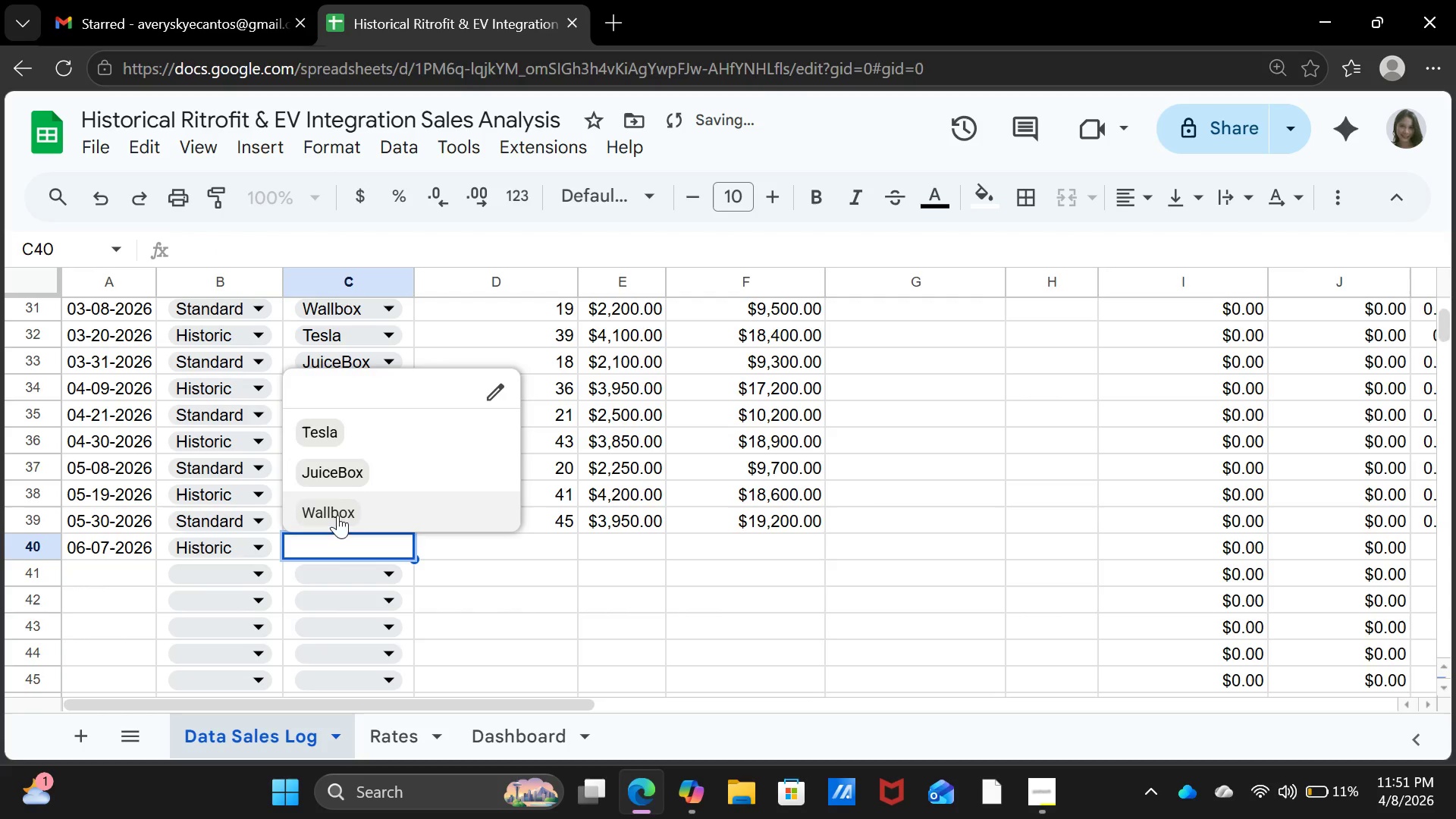 
left_click([339, 511])
 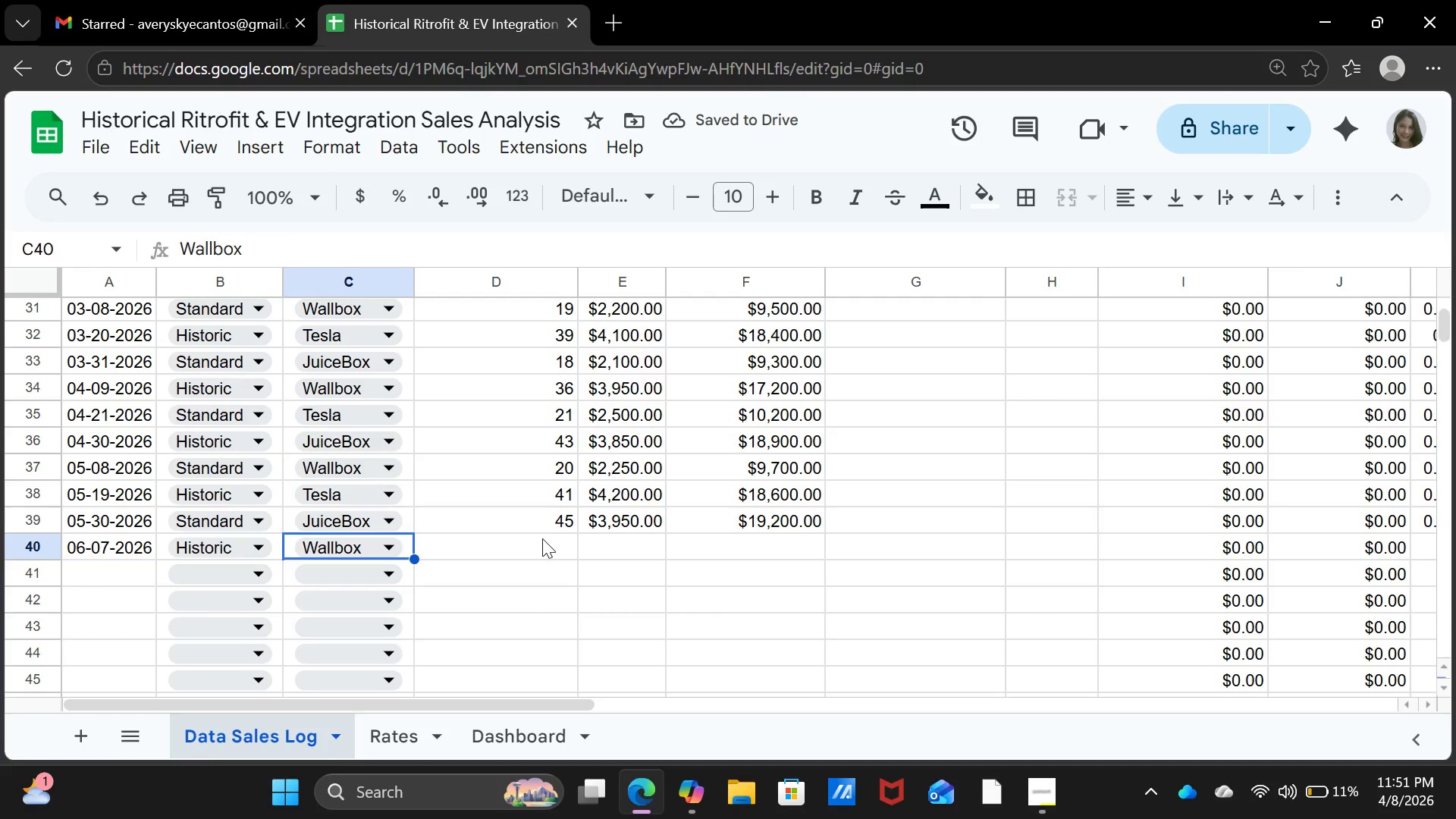 
key(ArrowRight)
 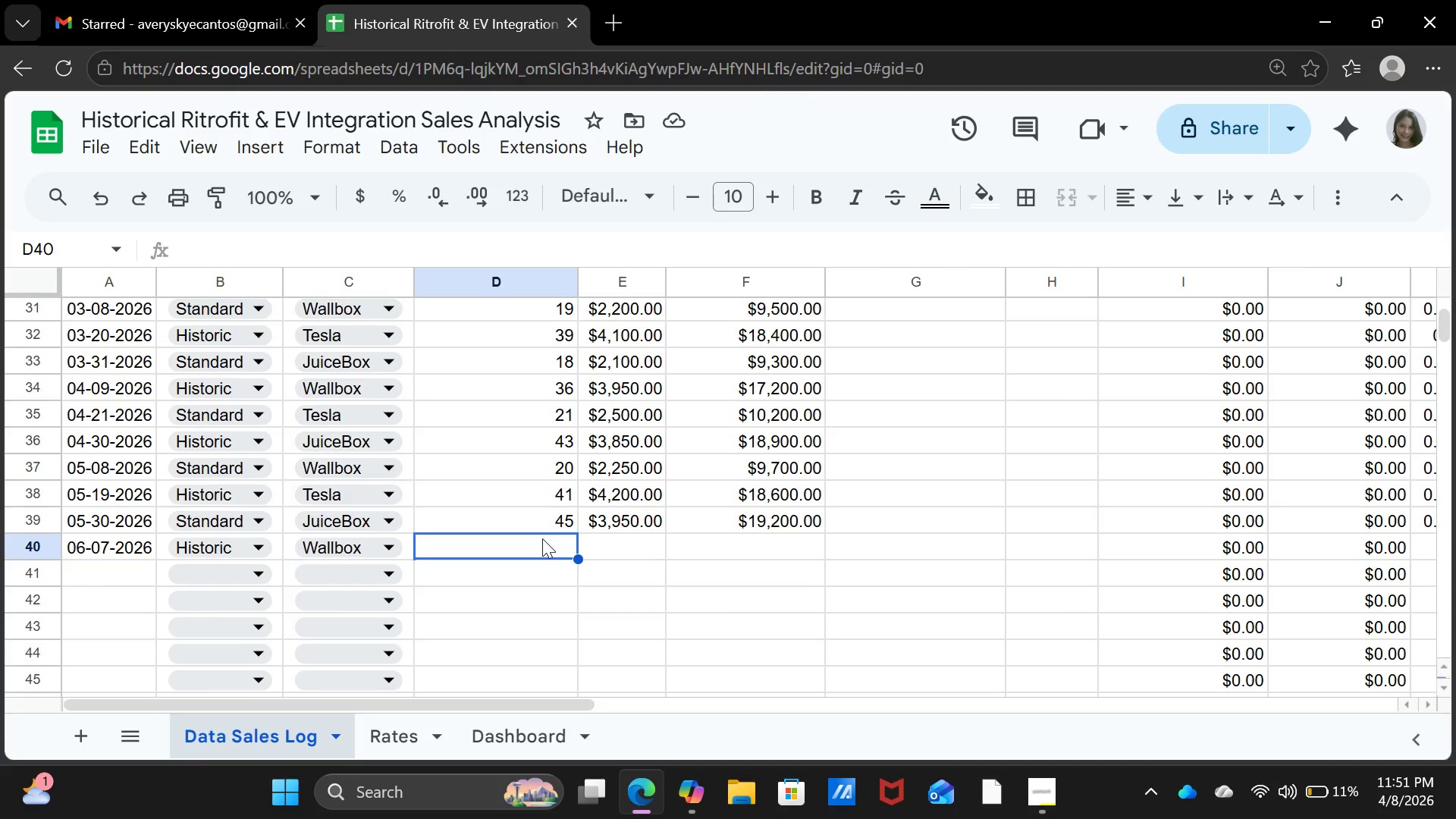 
type(38)
 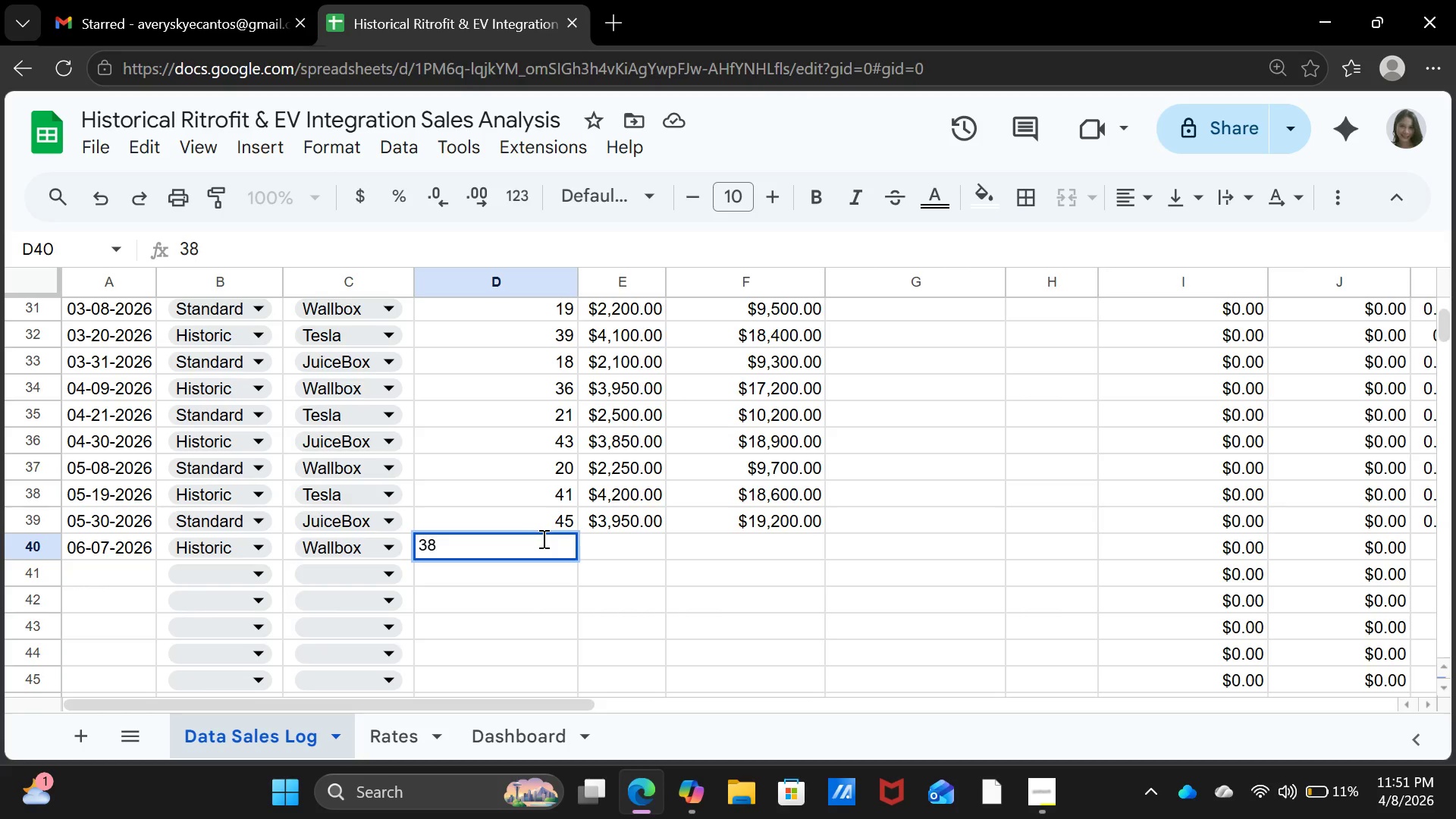 
key(ArrowRight)
 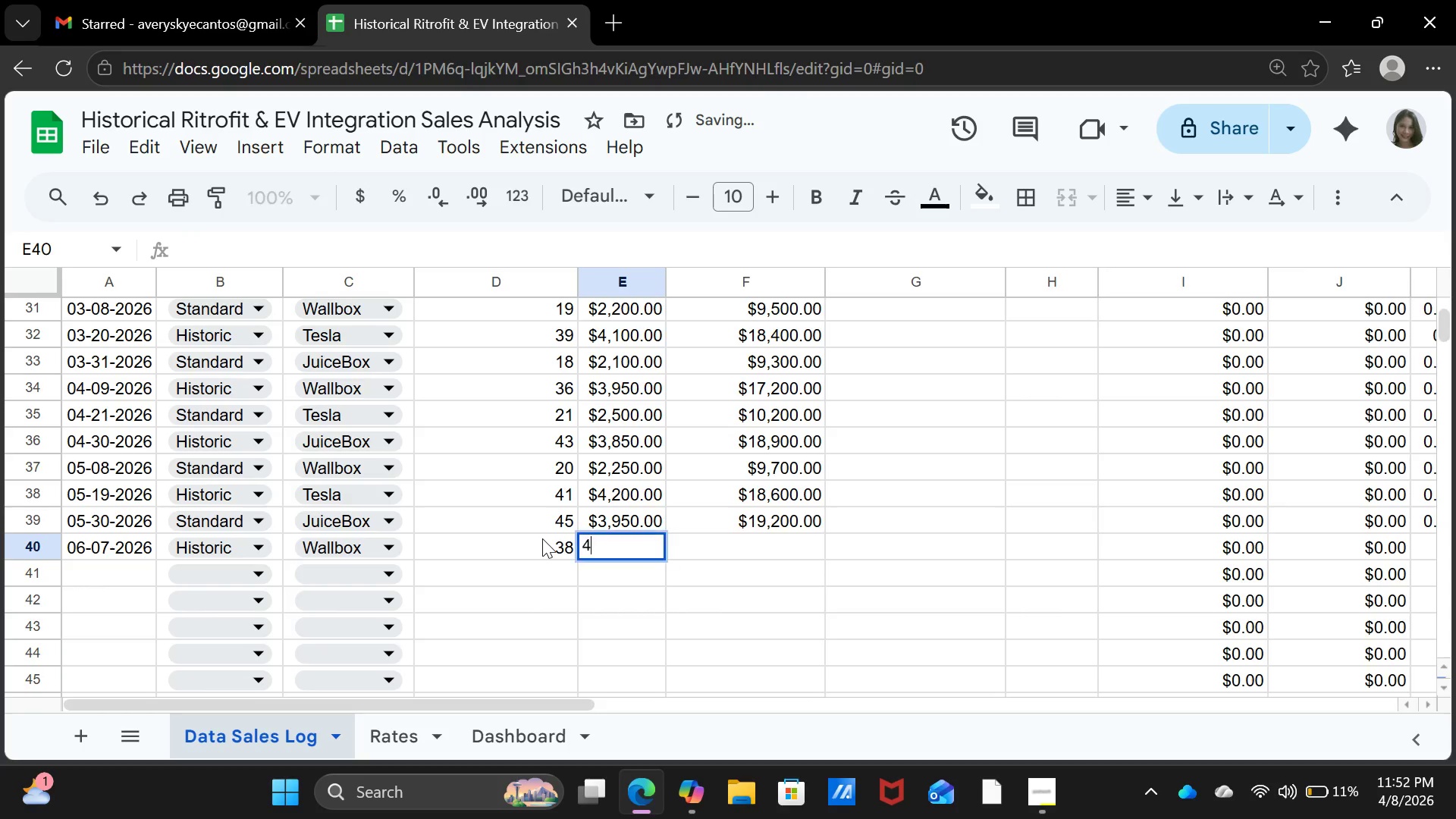 
type(4050)
 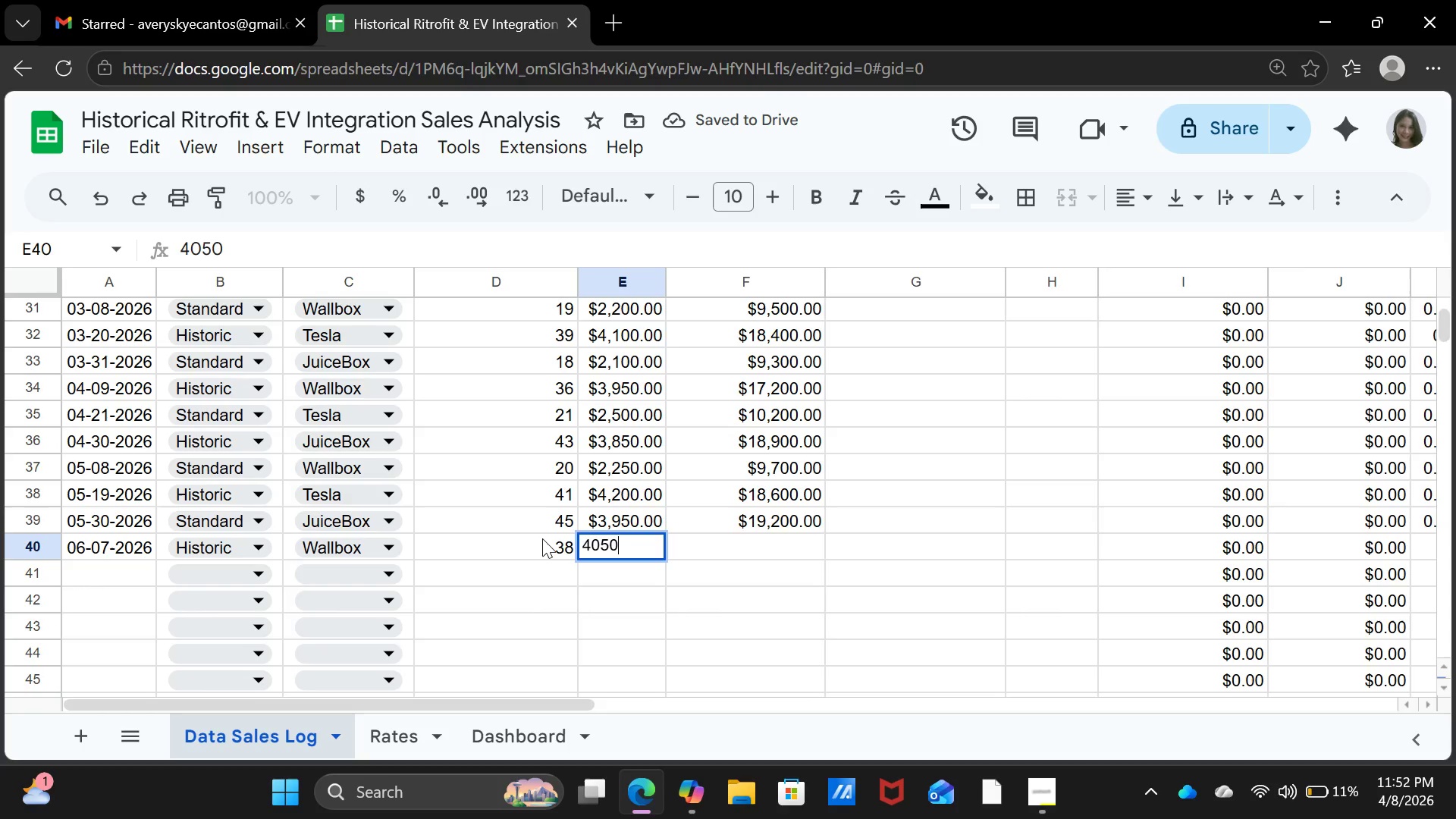 
key(ArrowRight)
 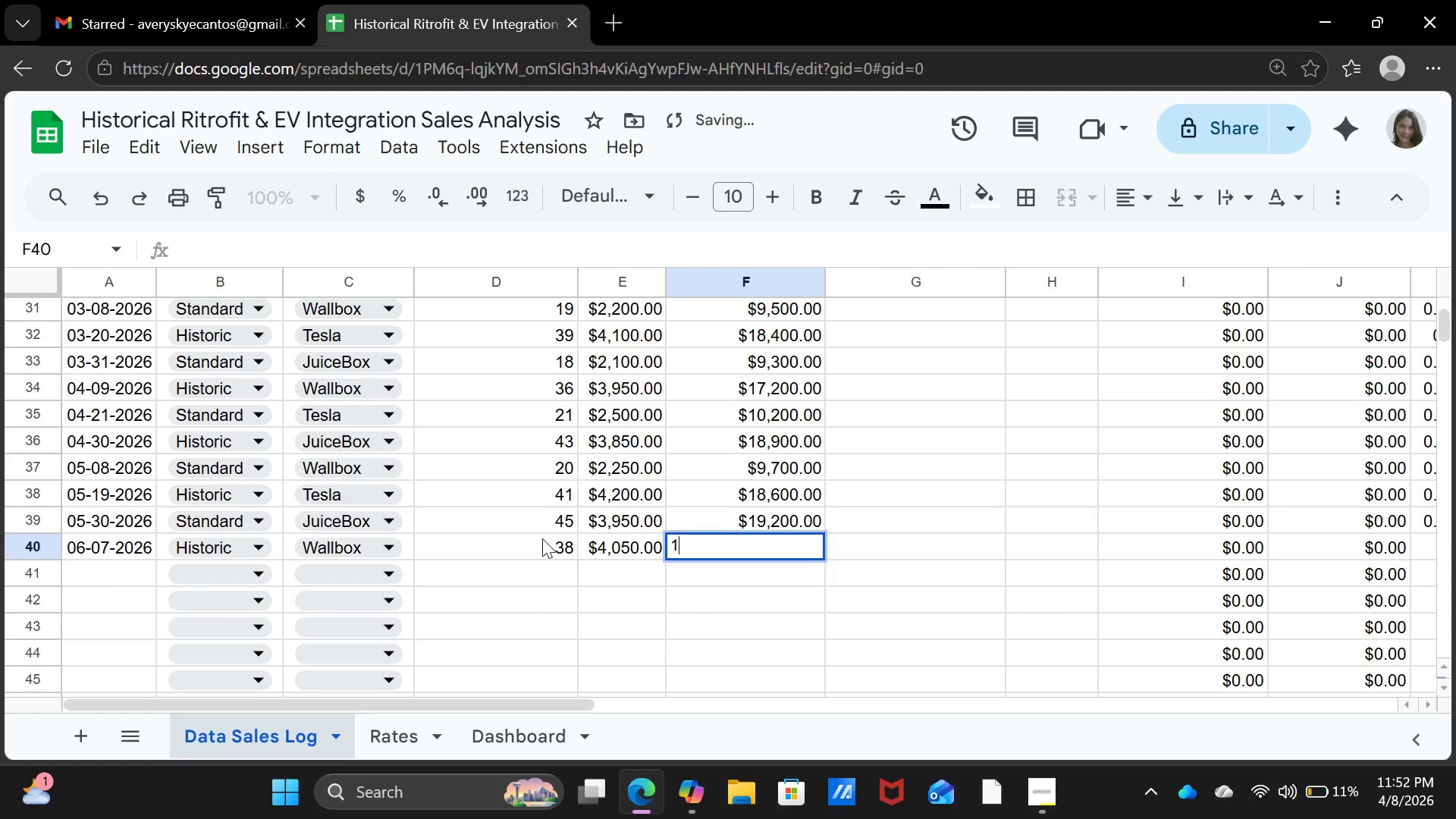 
type(17700)
 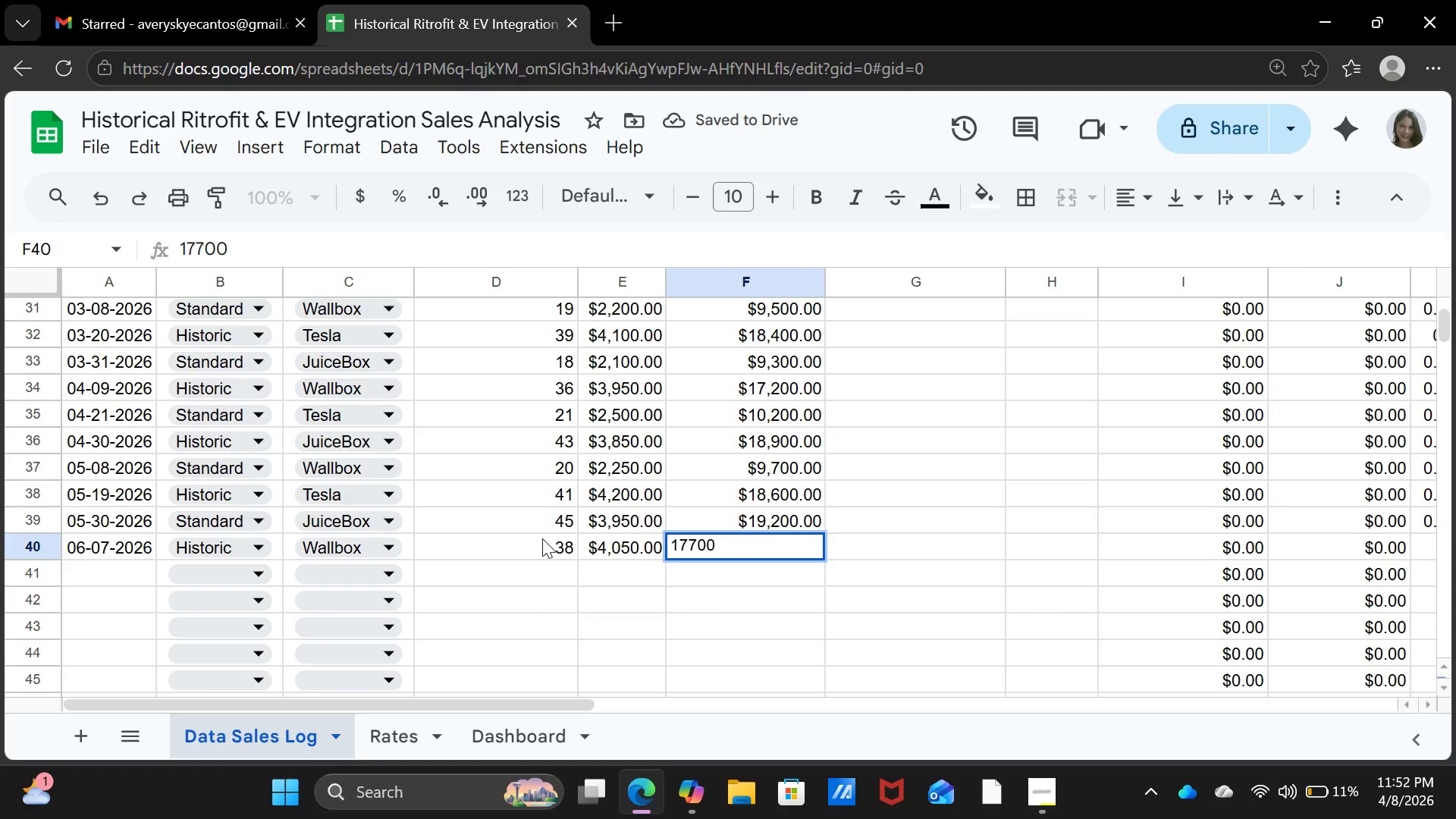 
key(ArrowDown)
 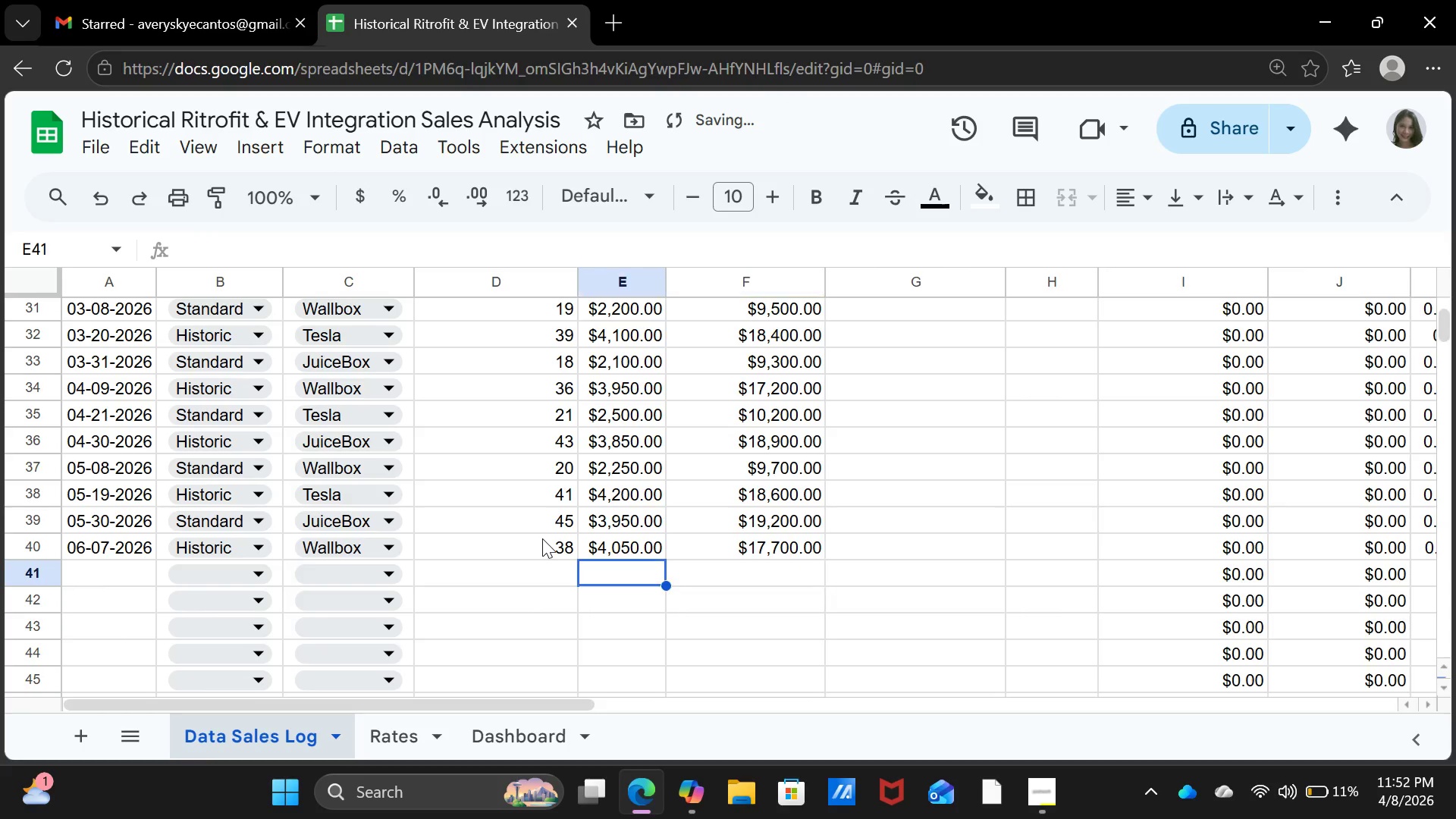 
key(ArrowLeft)
 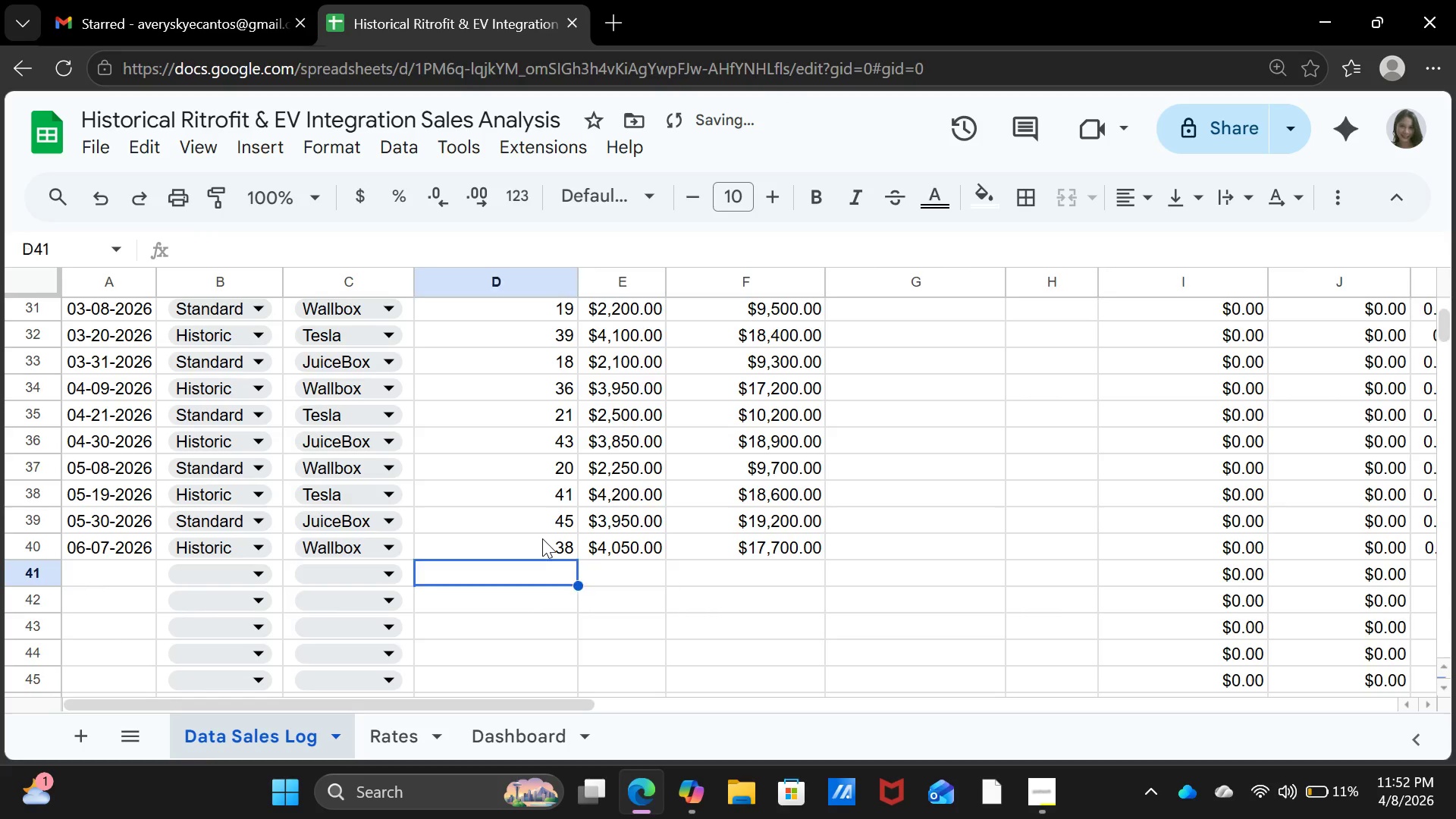 
key(ArrowLeft)
 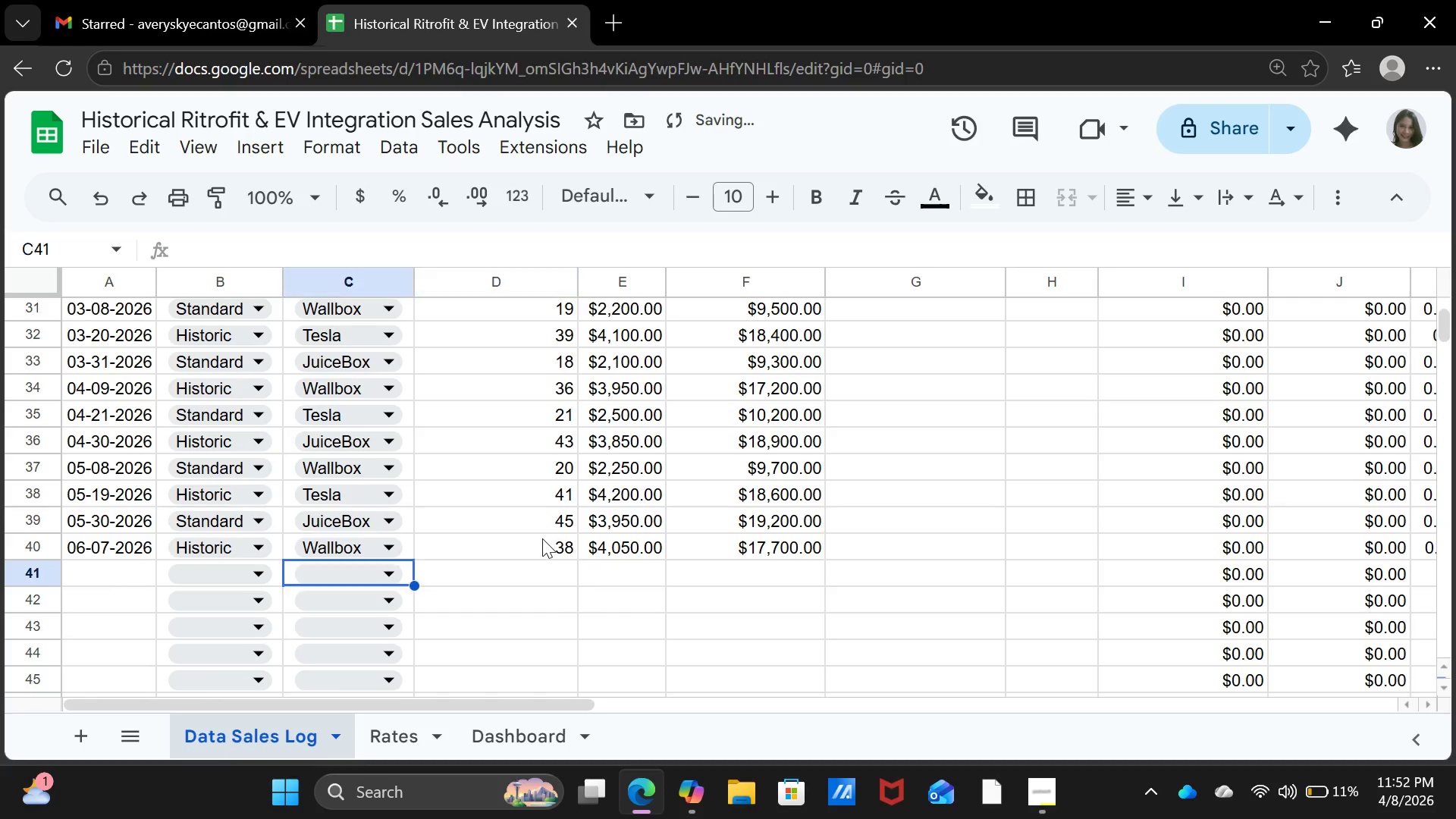 
key(ArrowLeft)
 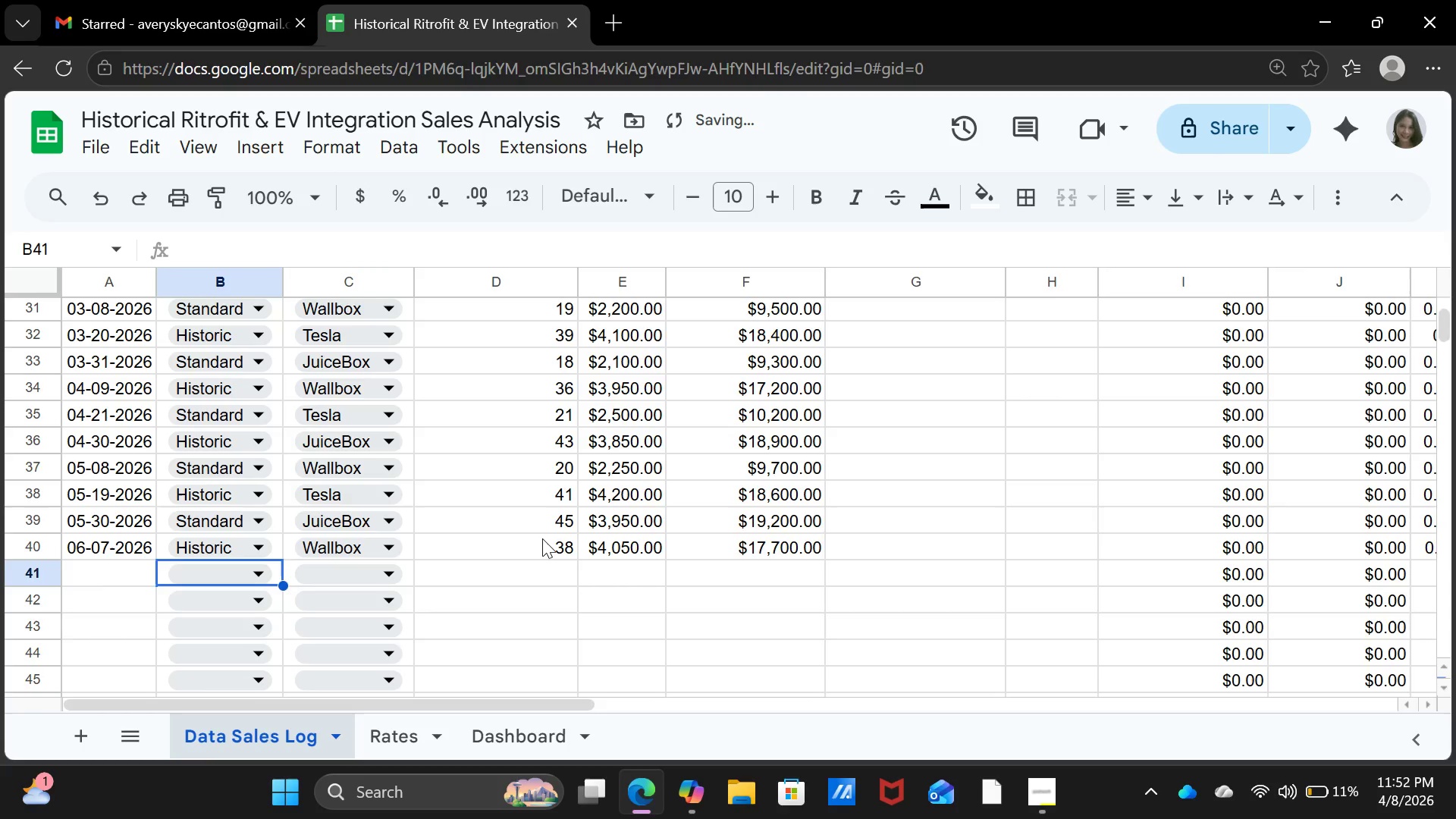 
key(ArrowLeft)
 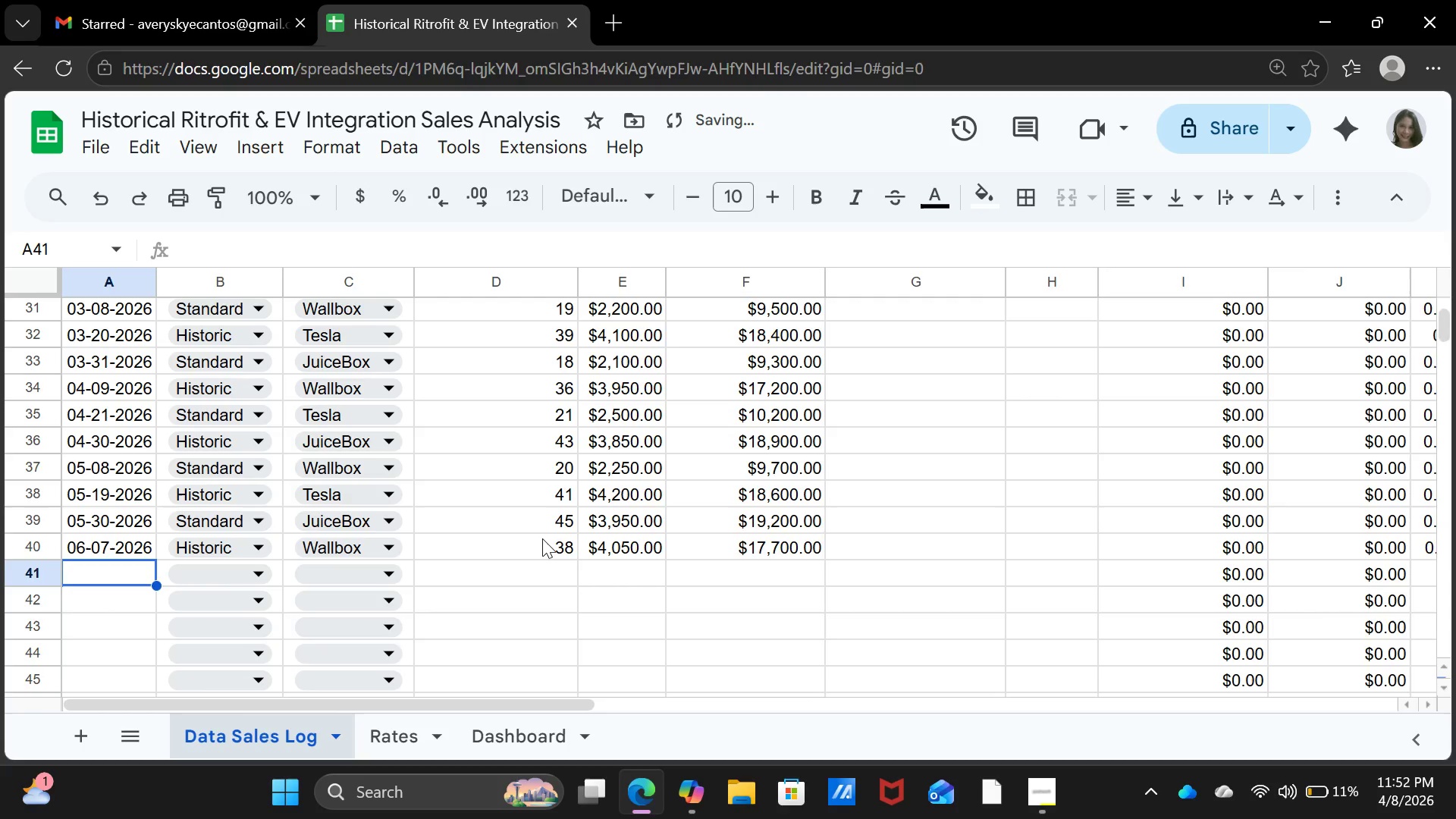 
key(ArrowLeft)
 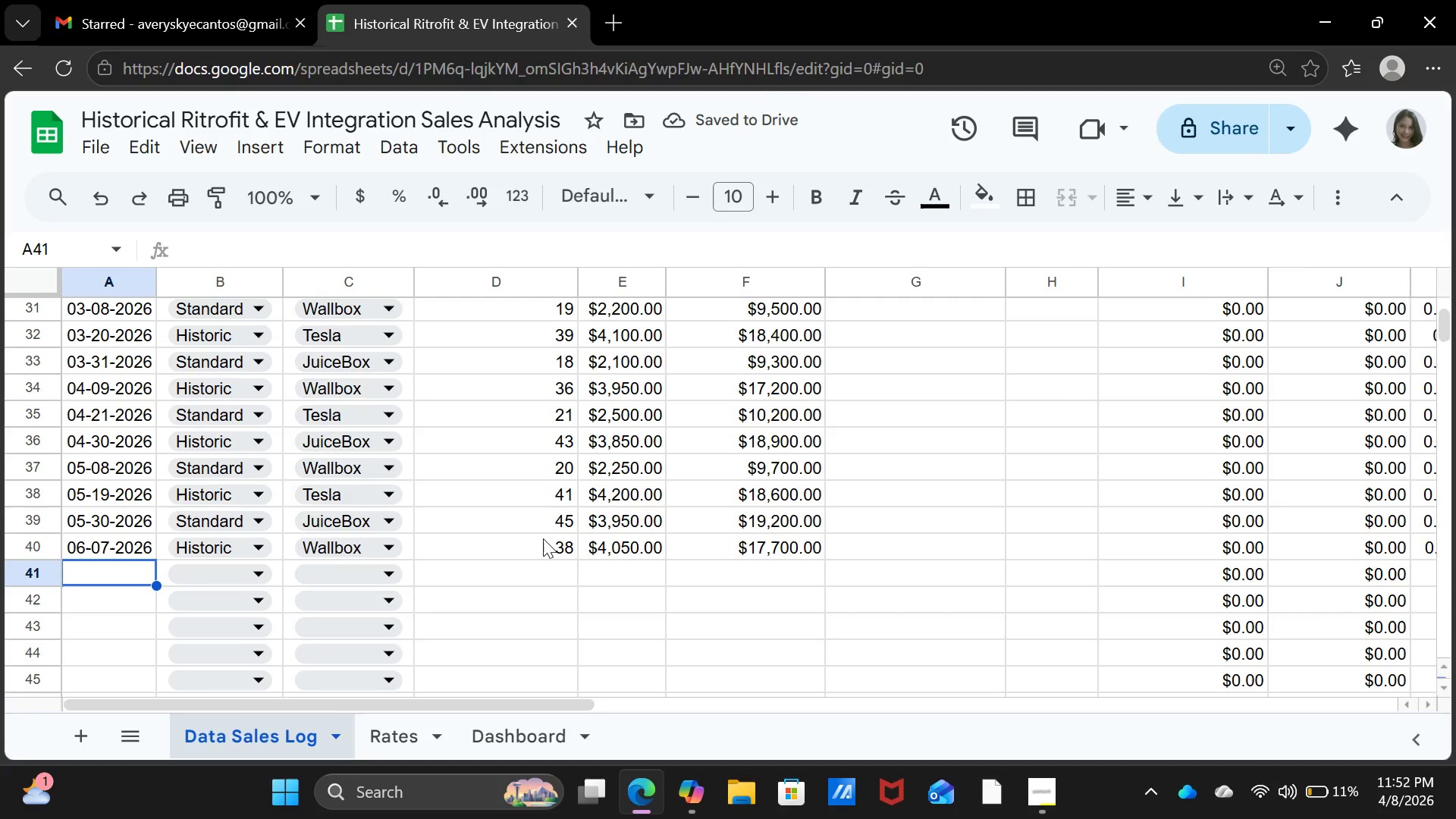 
type(06-18-2026)
 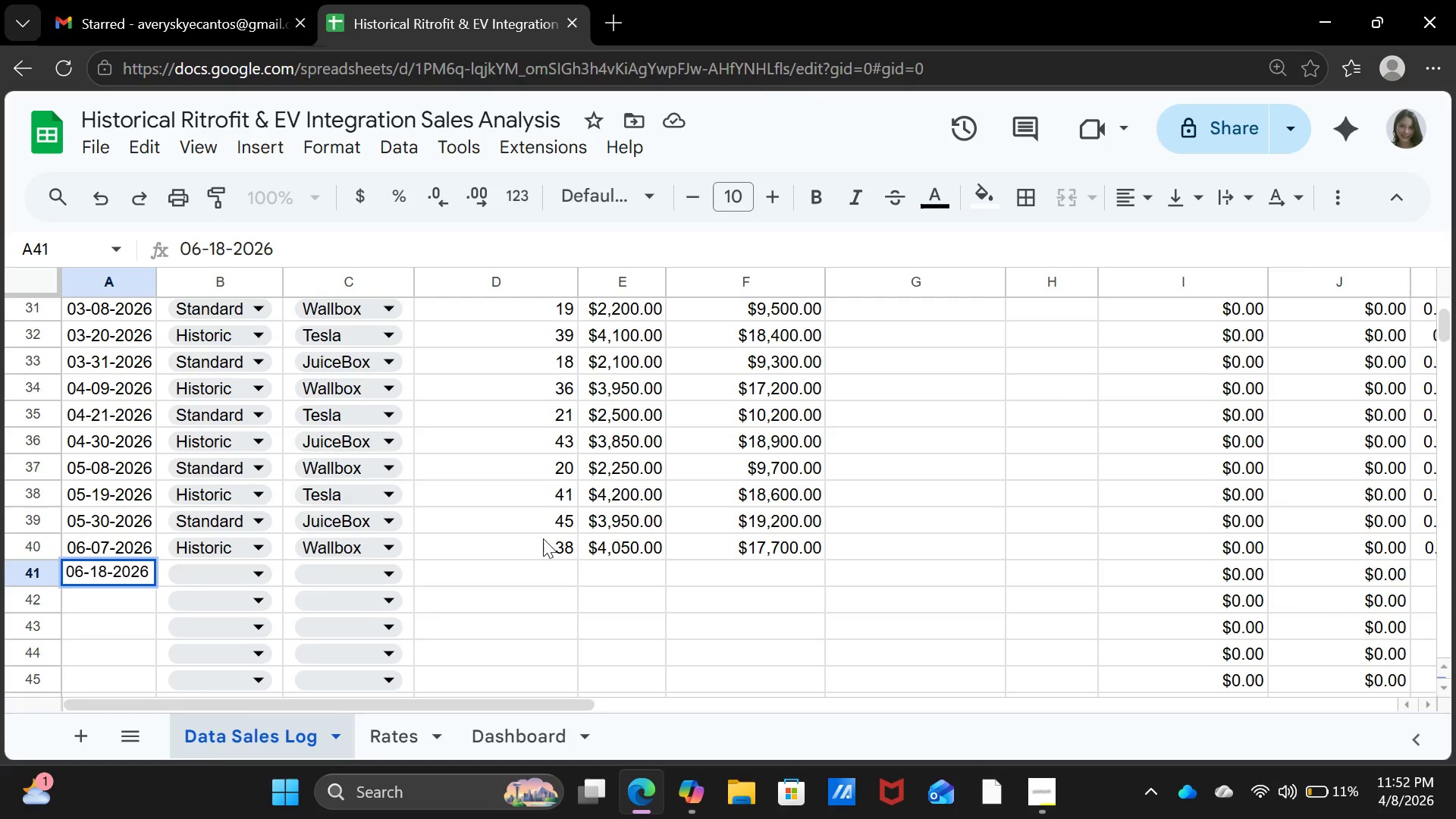 
key(ArrowRight)
 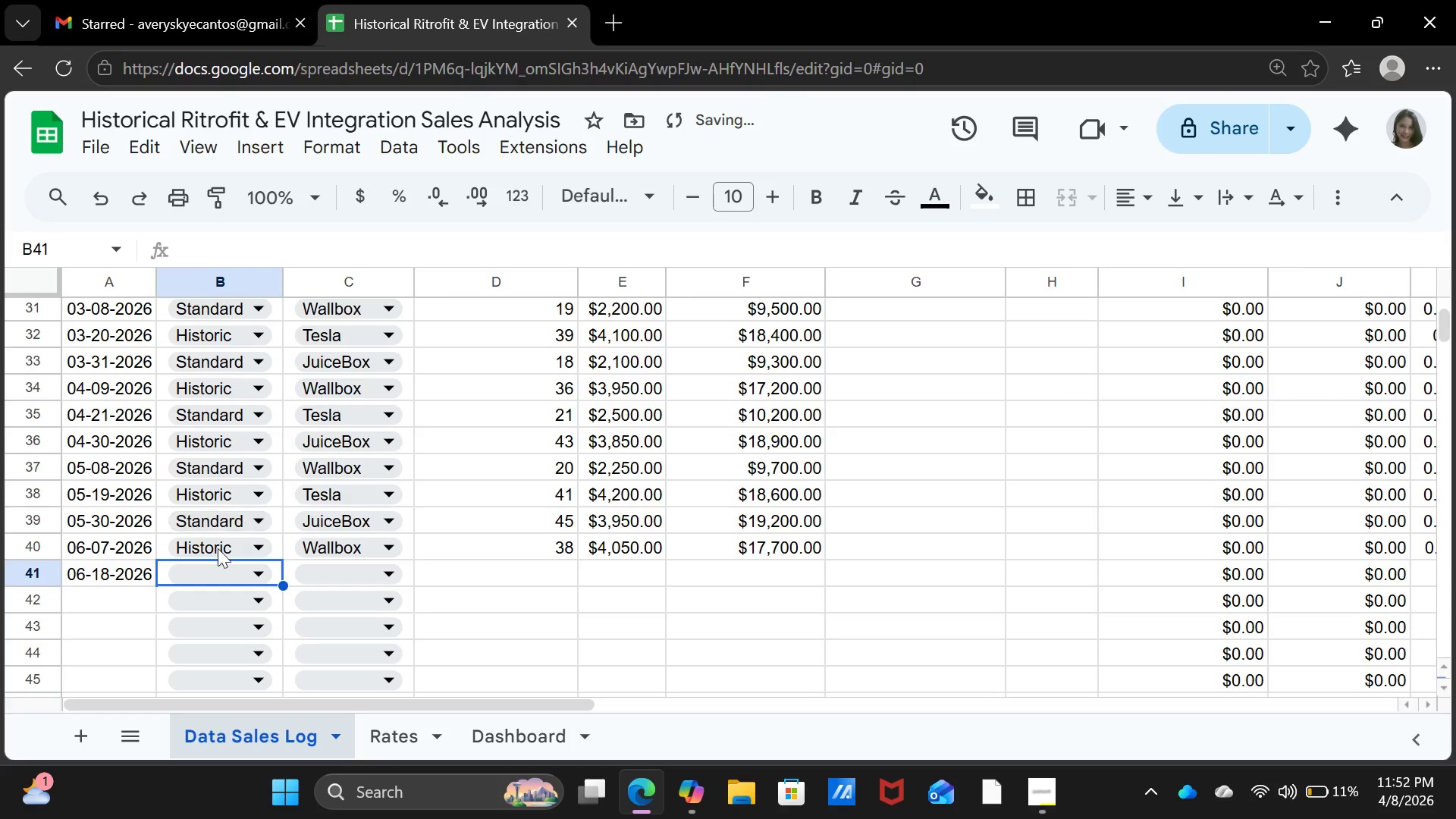 
left_click([214, 573])
 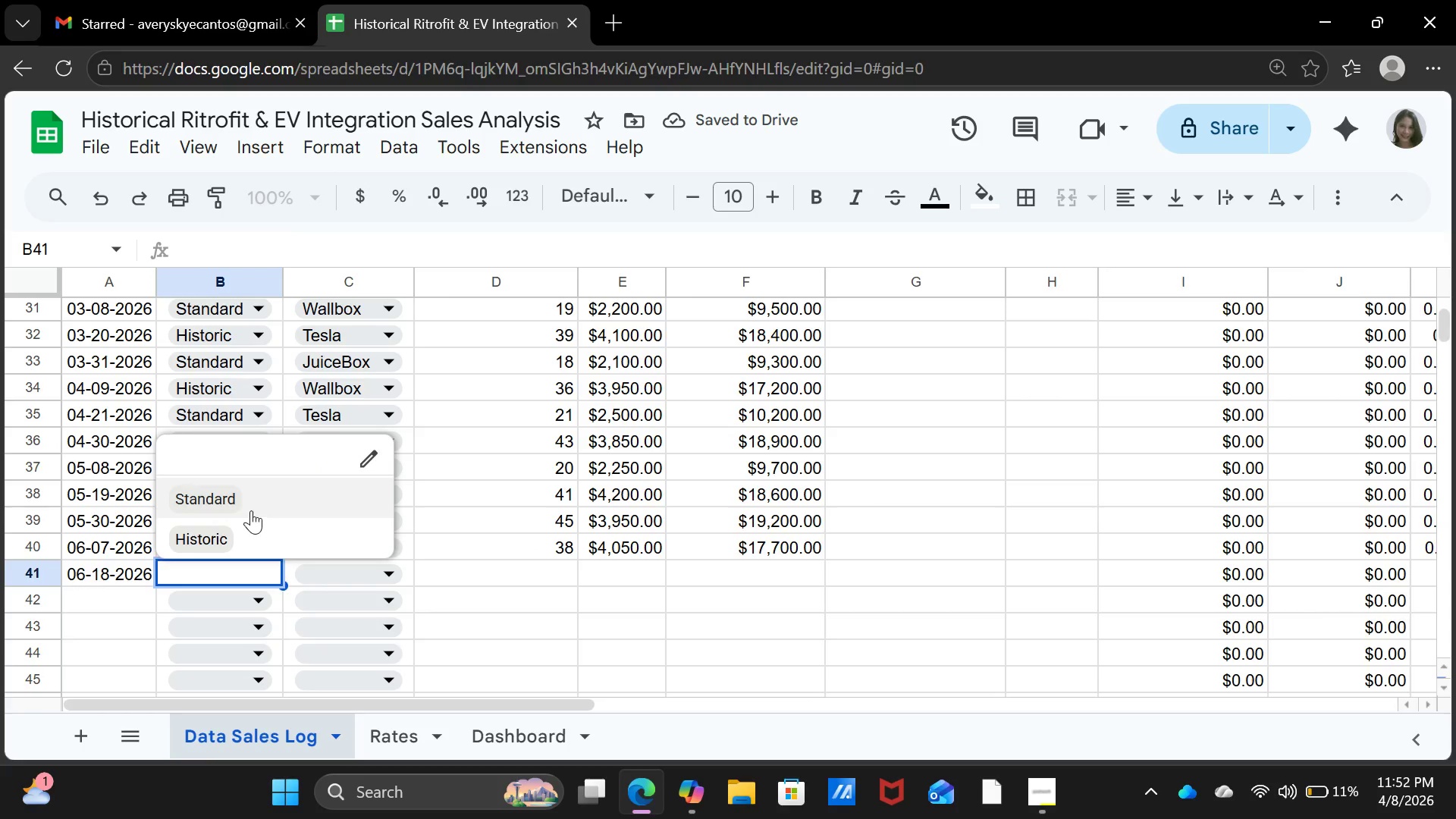 
left_click([256, 494])
 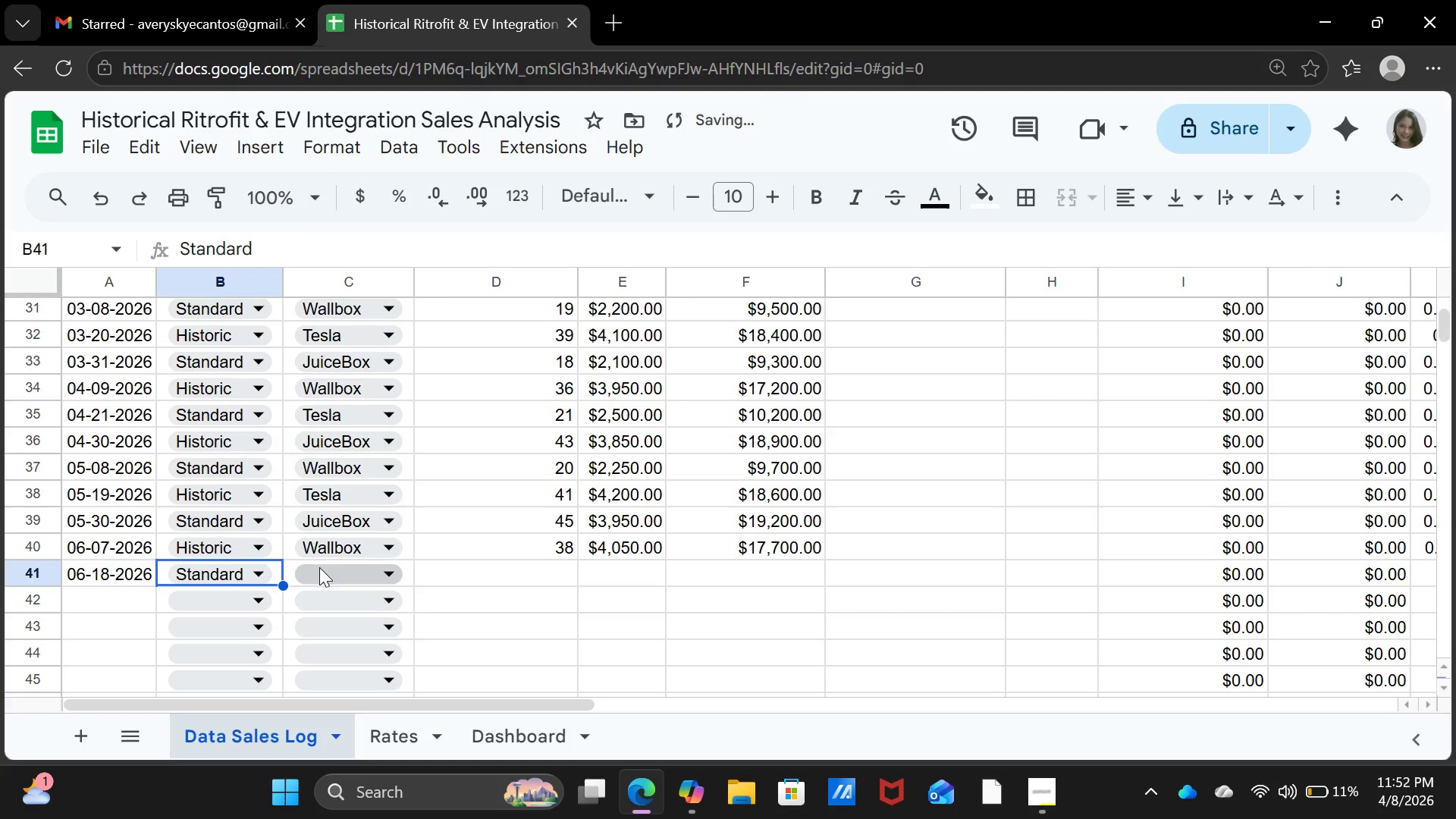 
left_click([319, 567])
 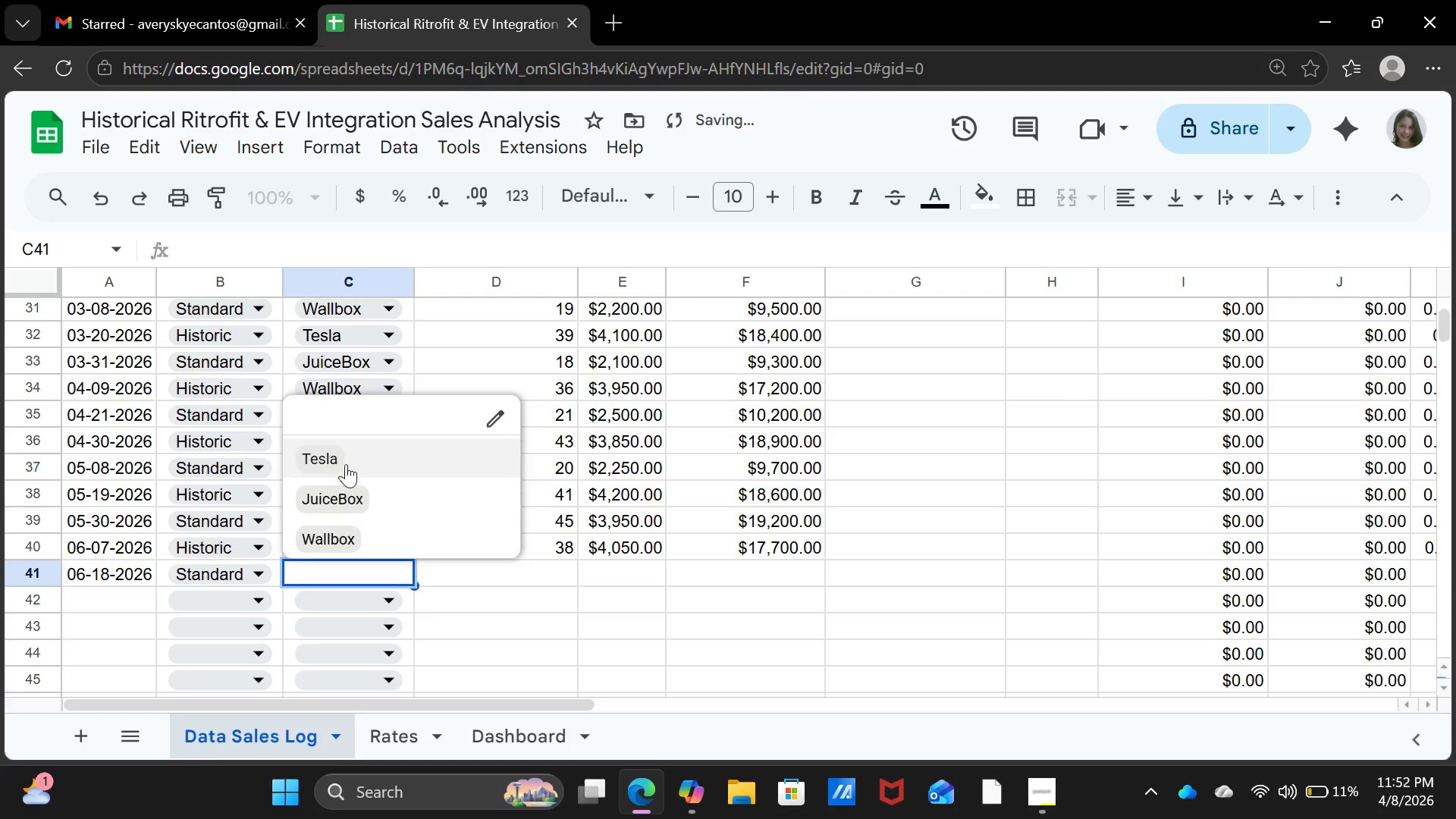 
left_click([347, 453])
 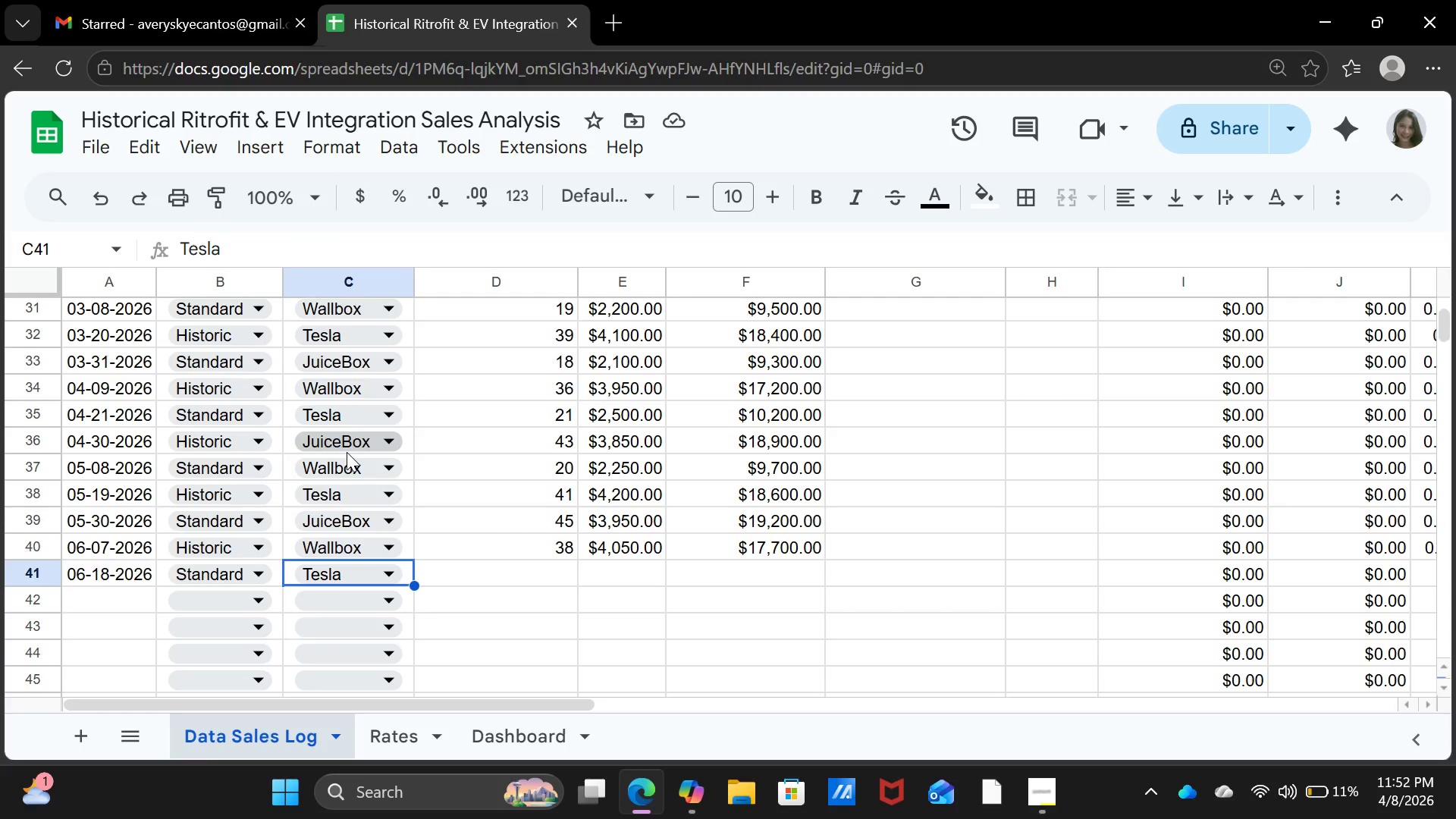 
wait(13.34)
 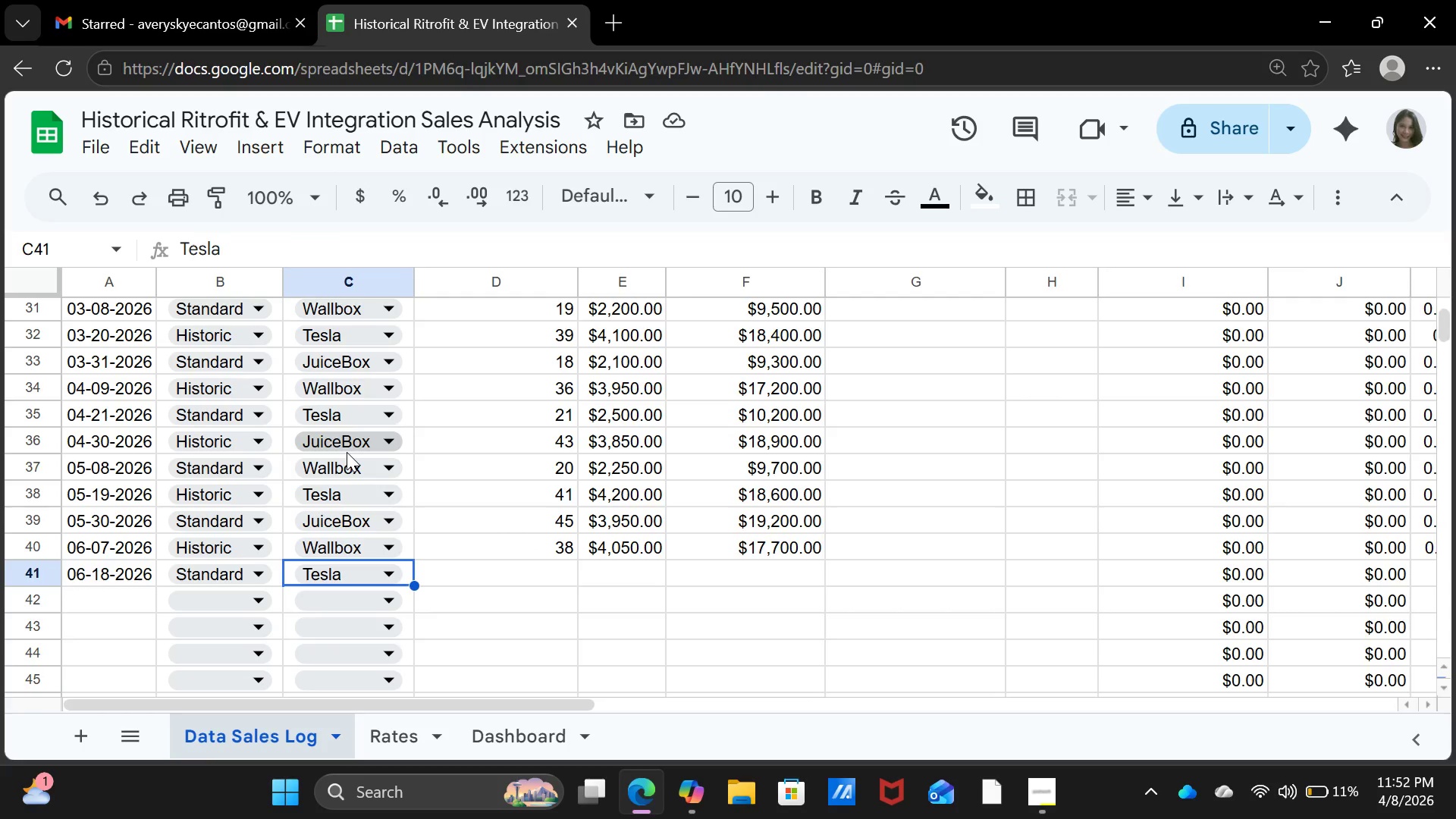 
key(ArrowRight)
 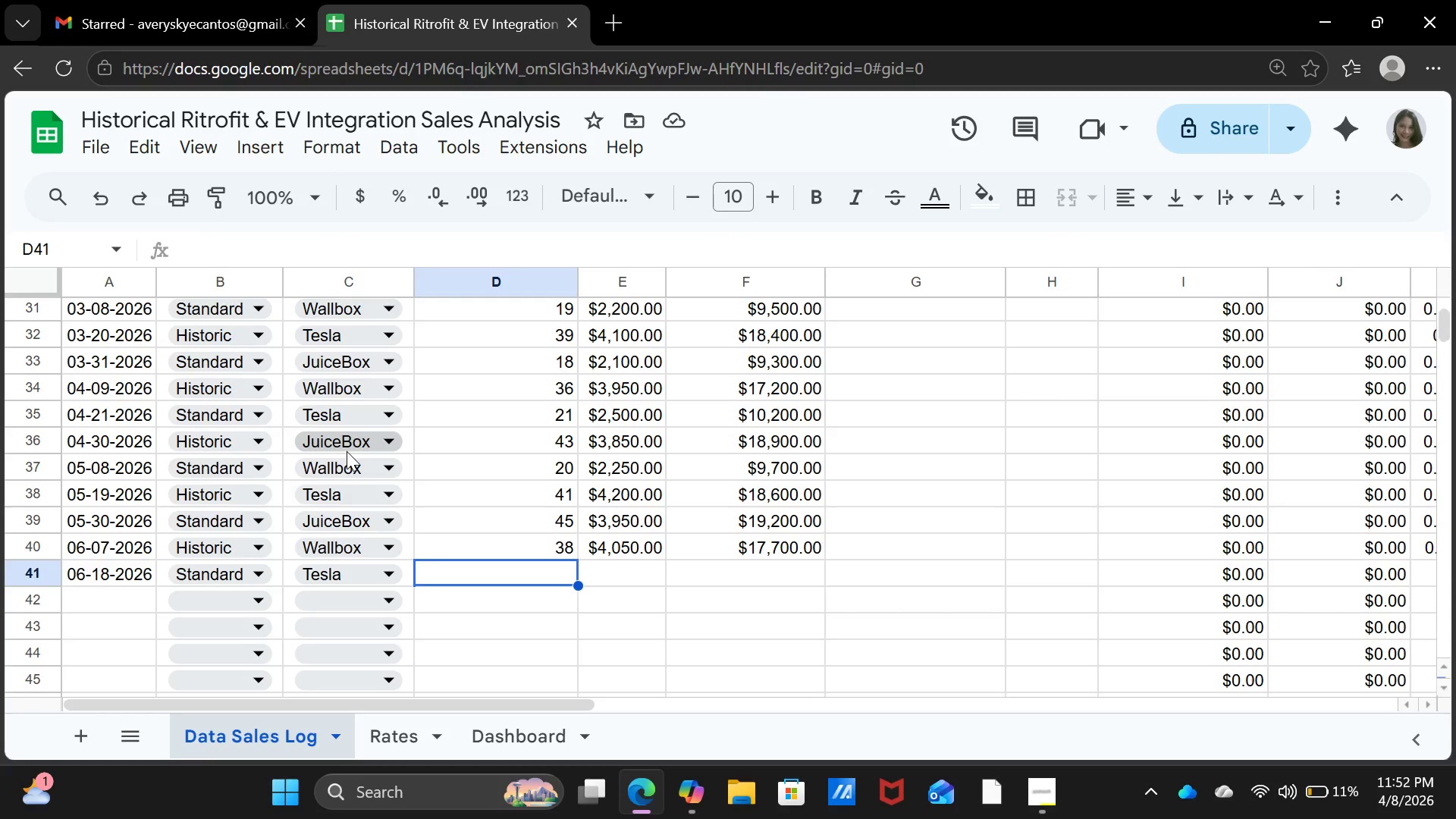 
type(22)
 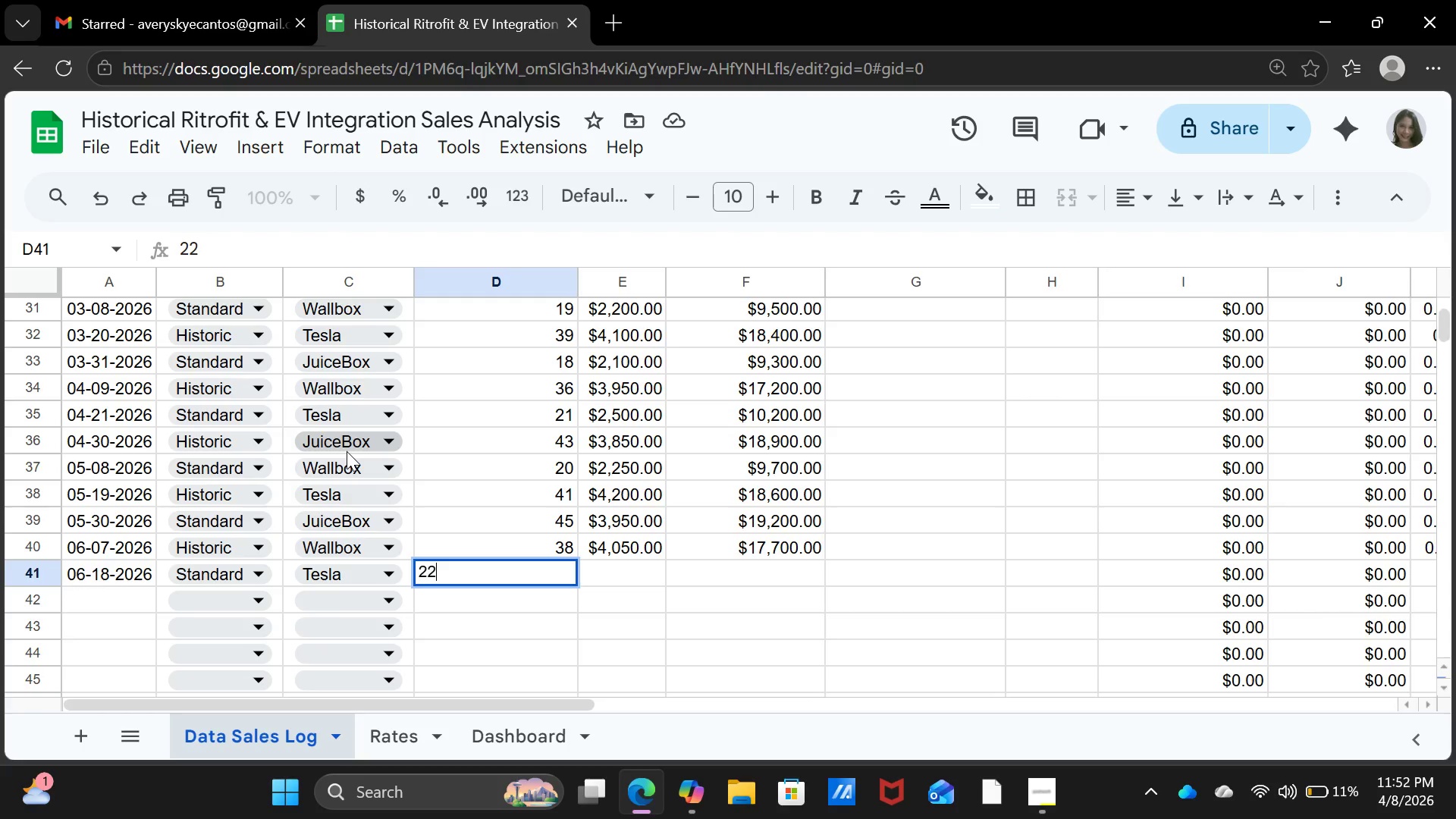 
key(ArrowRight)
 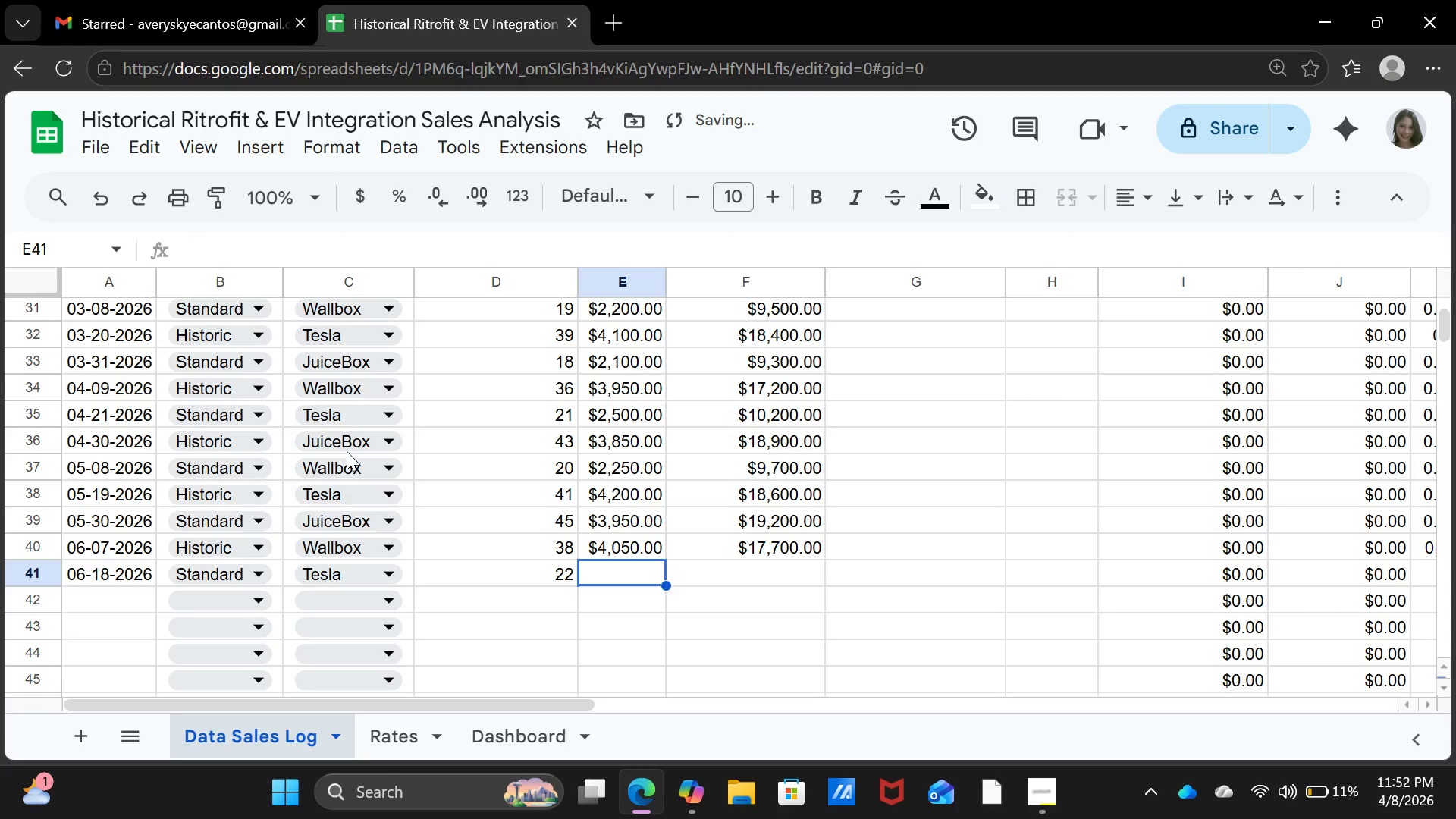 
type(2600)
 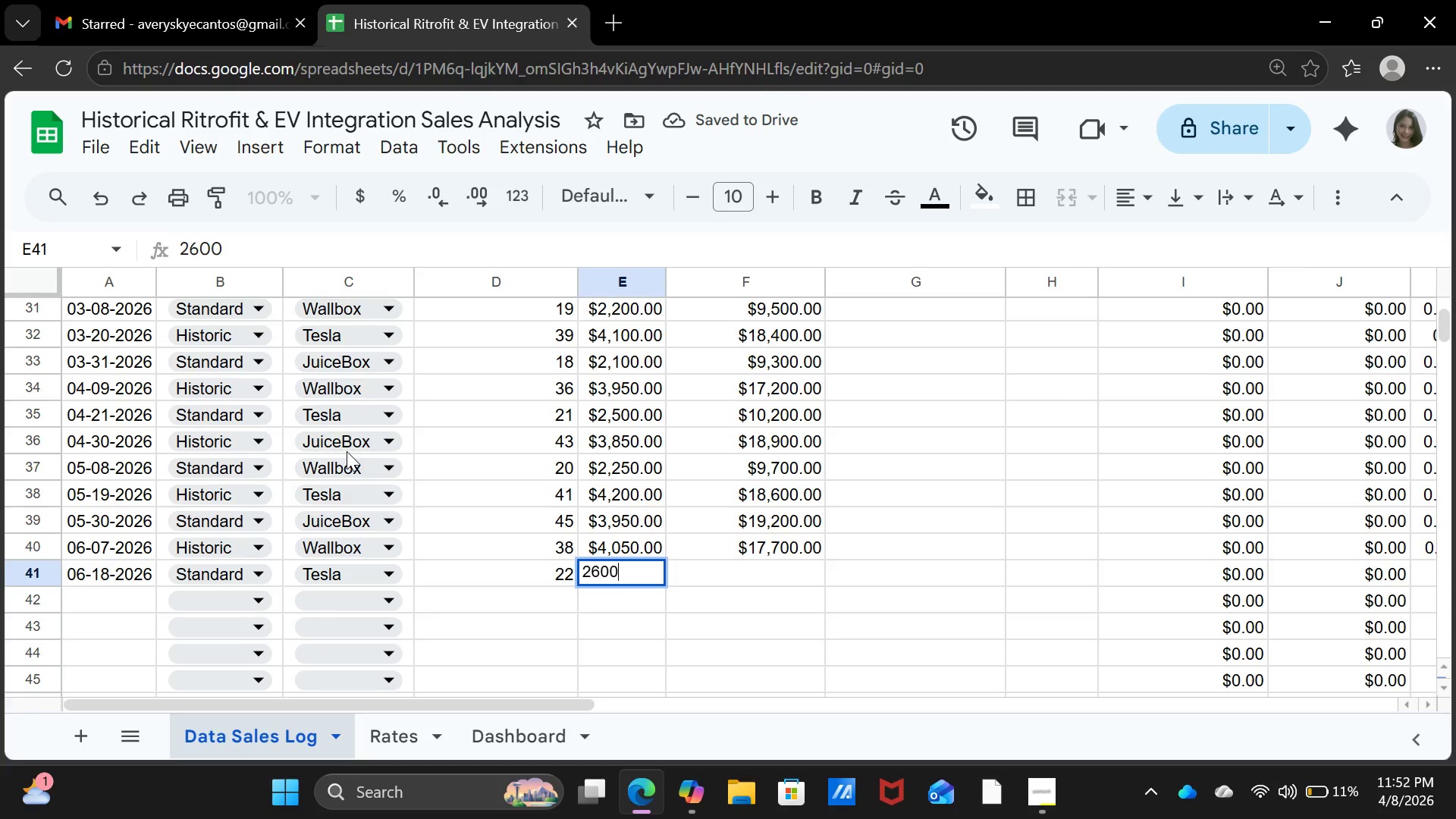 
key(ArrowRight)
 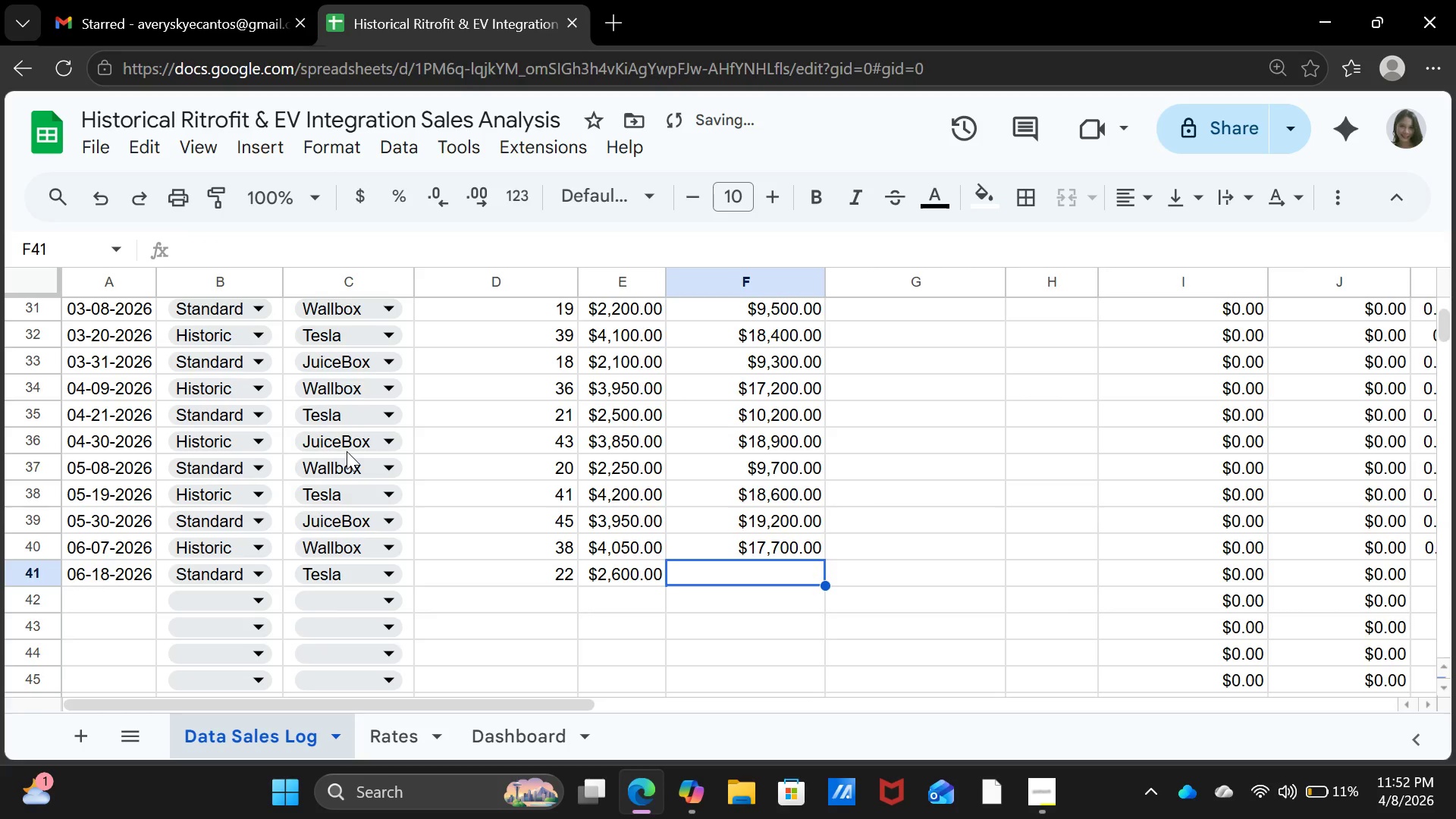 
type(10500)
 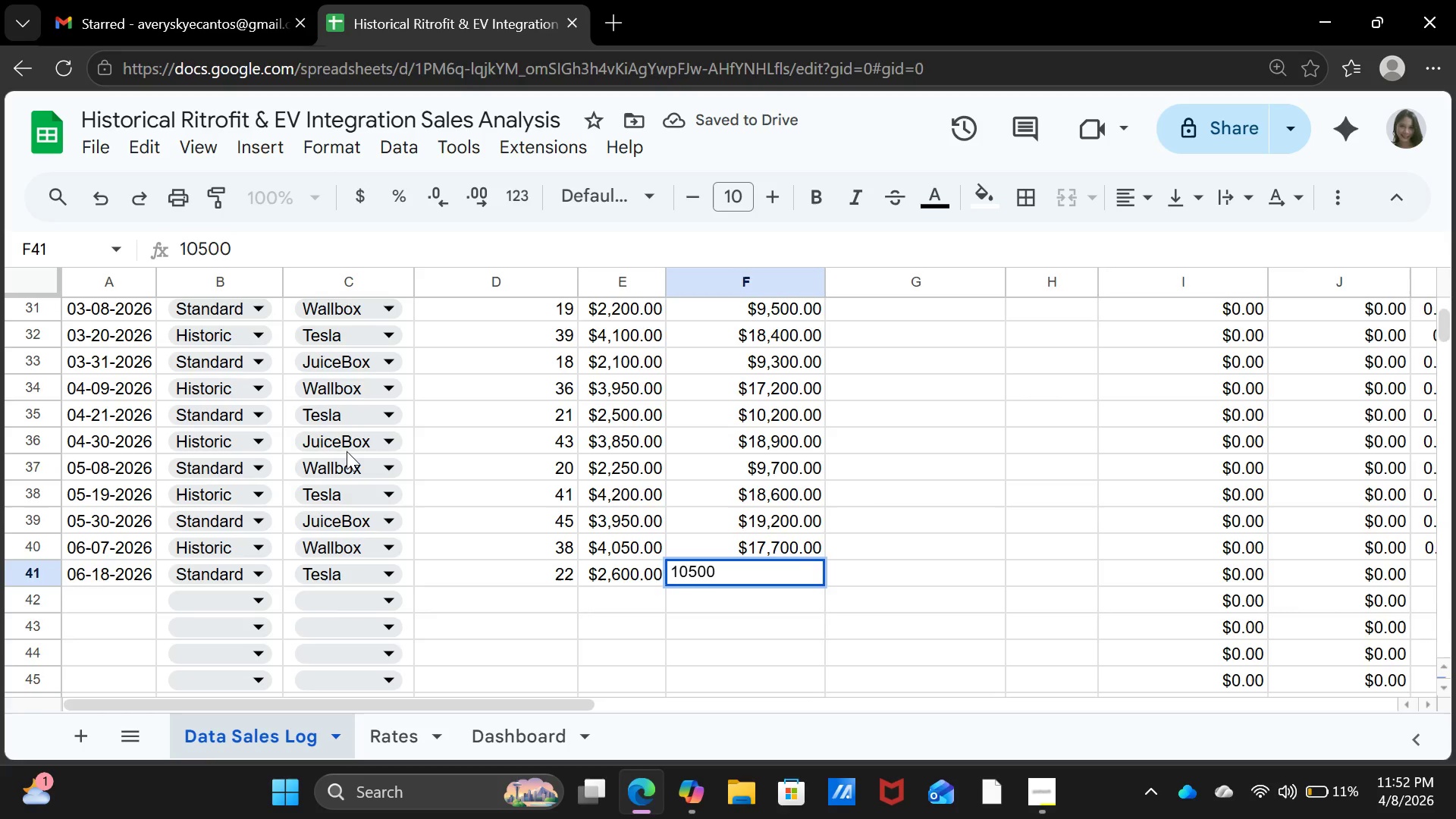 
key(ArrowRight)
 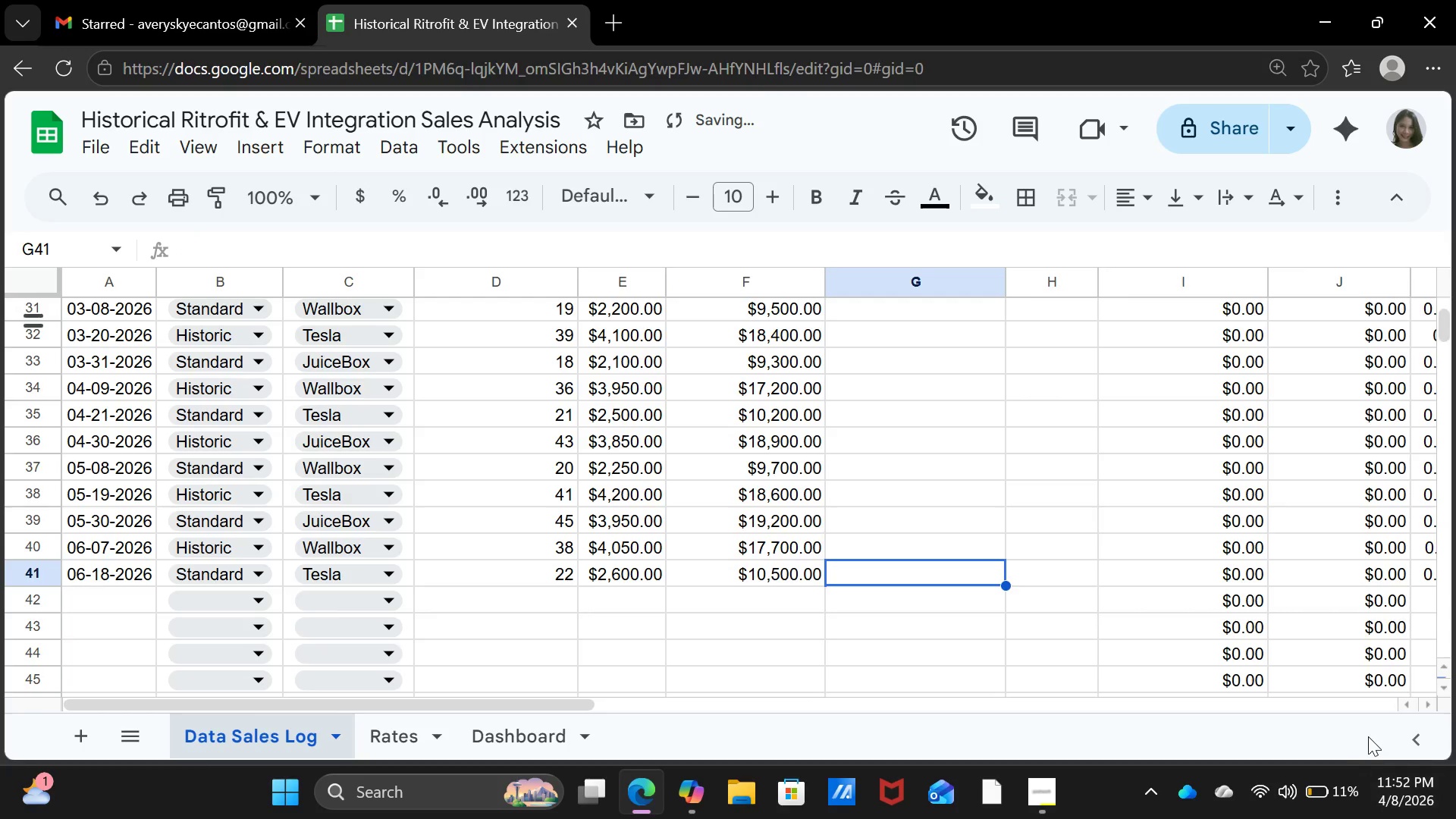 
double_click([1436, 706])
 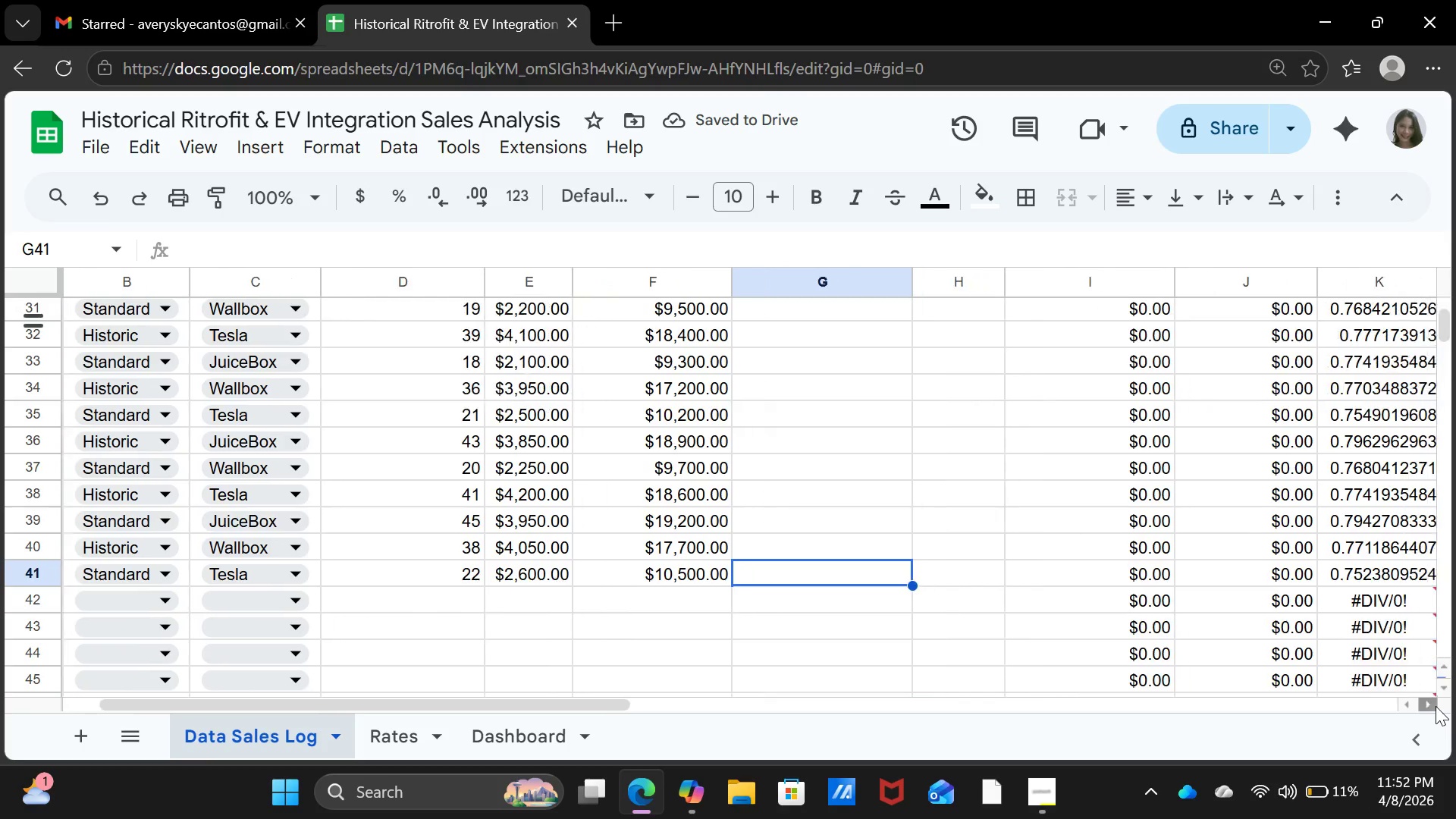 
triple_click([1436, 706])
 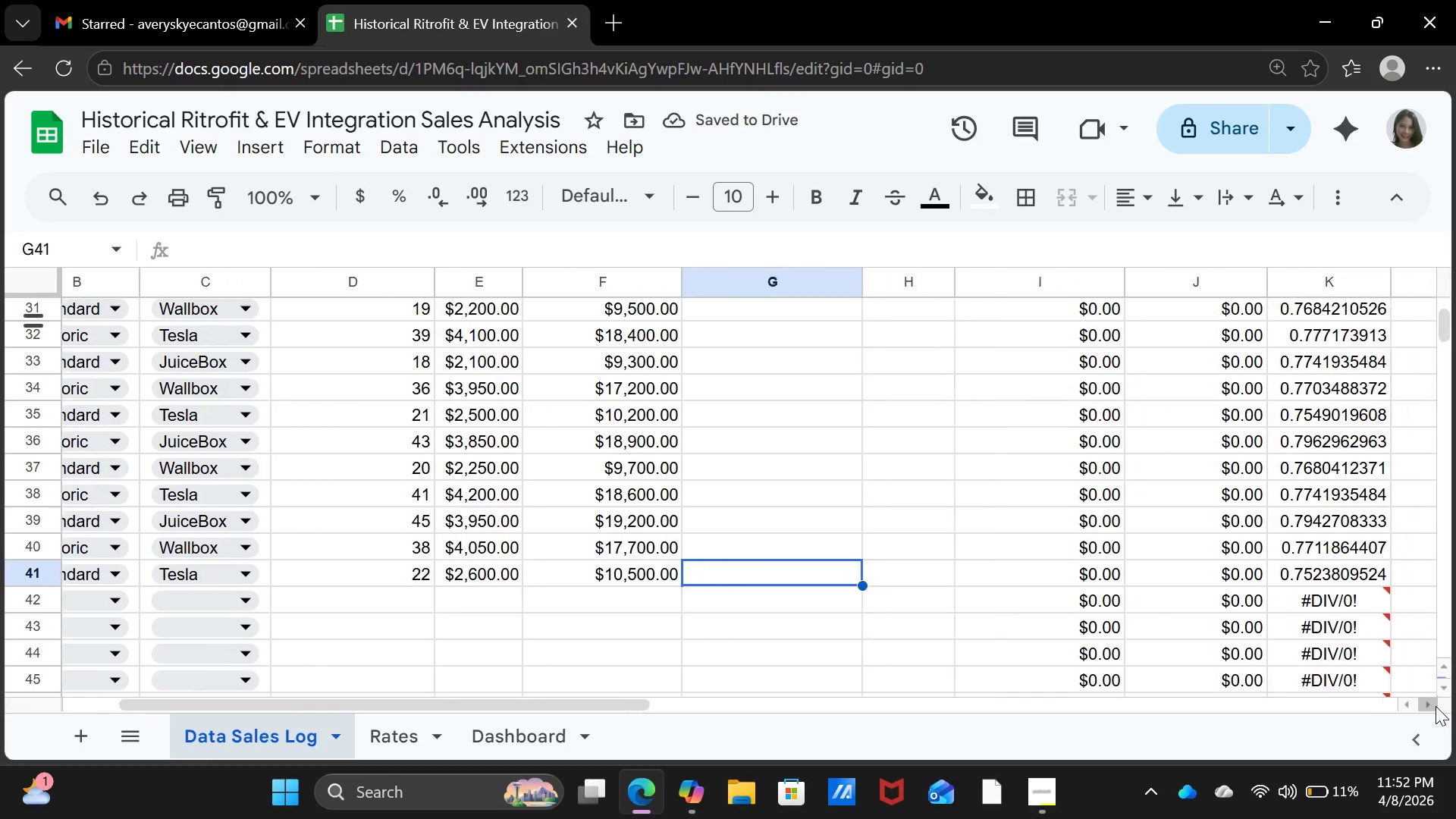 
triple_click([1436, 706])
 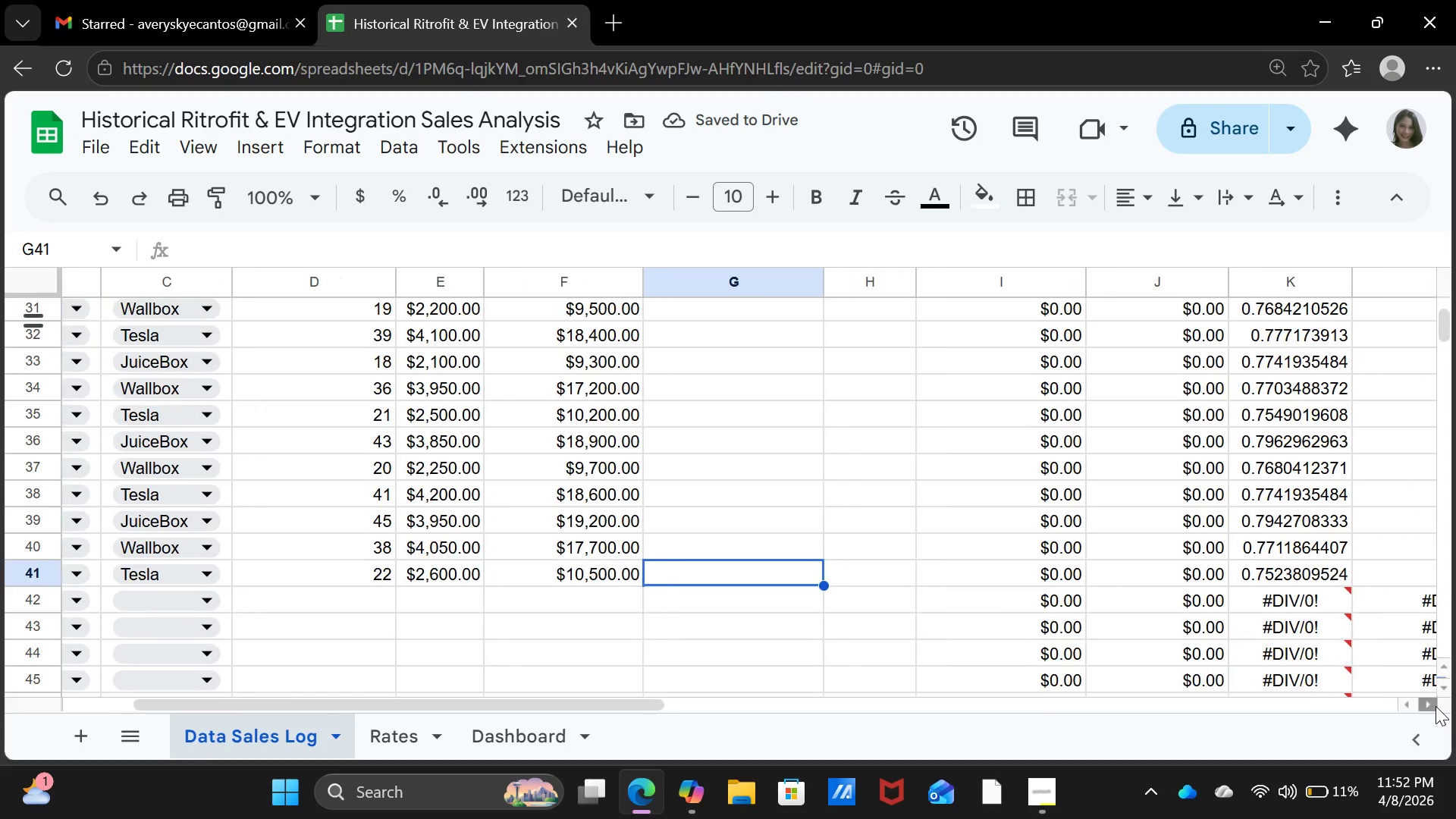 
triple_click([1436, 706])
 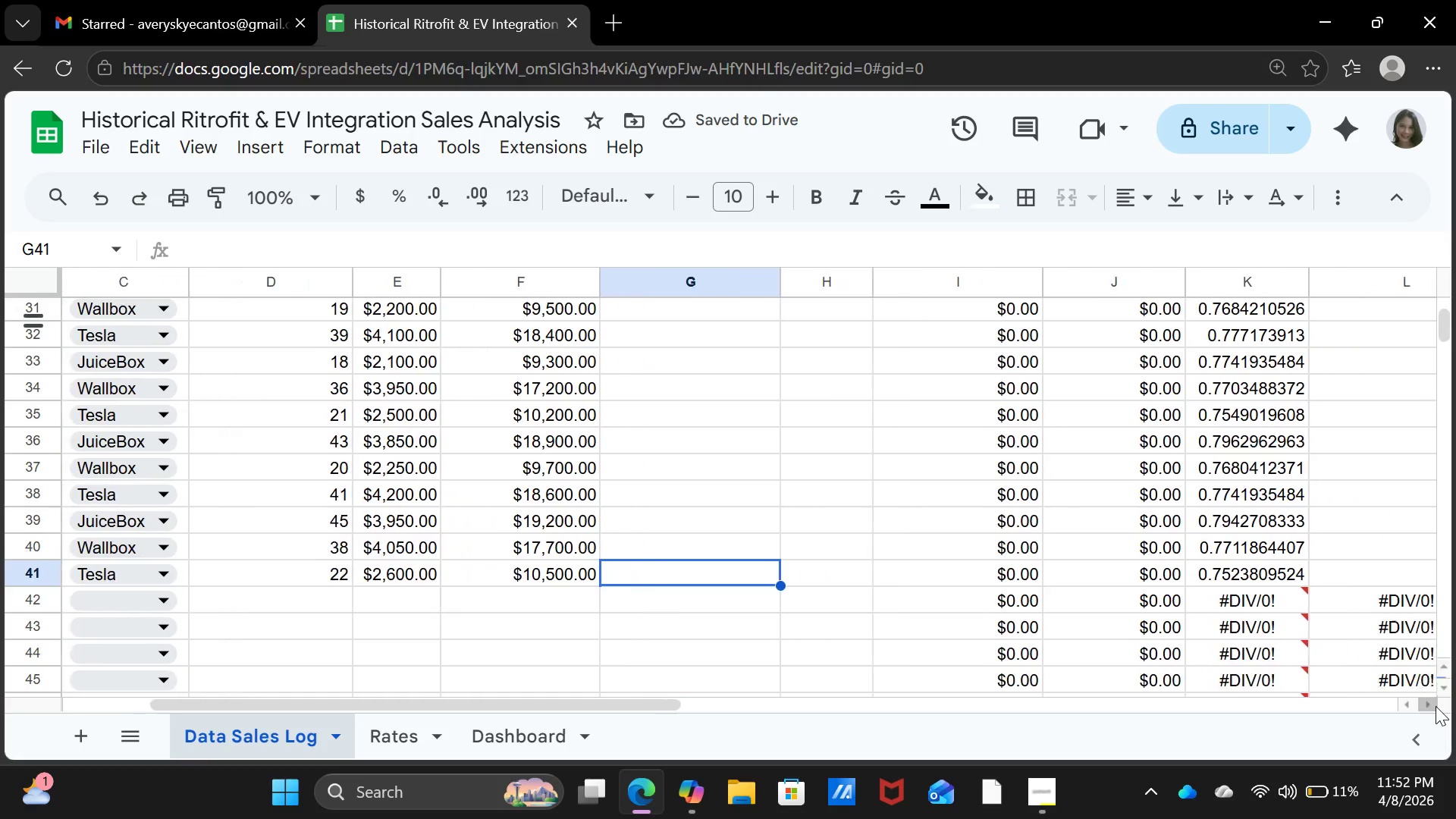 
triple_click([1436, 706])
 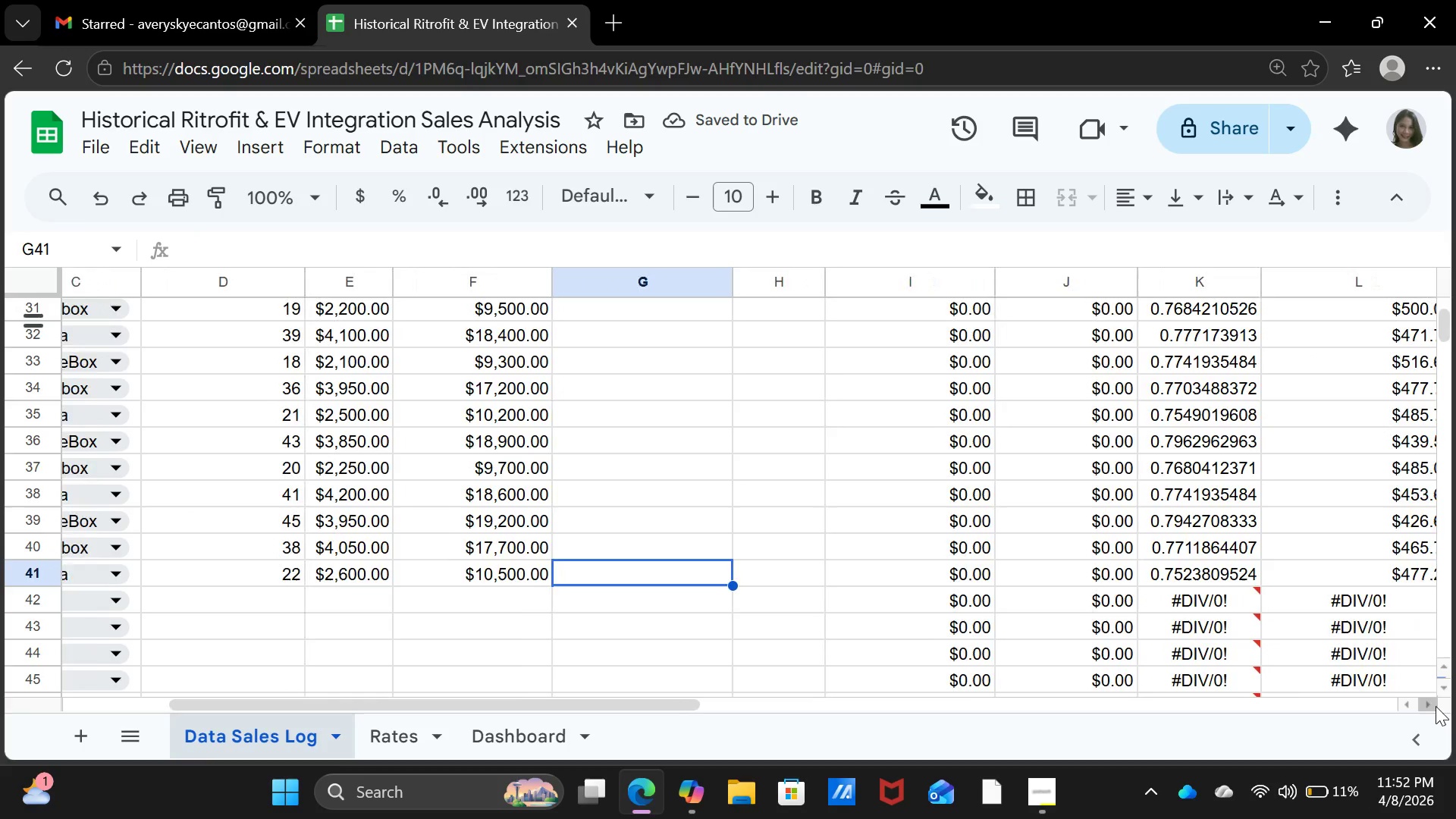 
triple_click([1436, 706])
 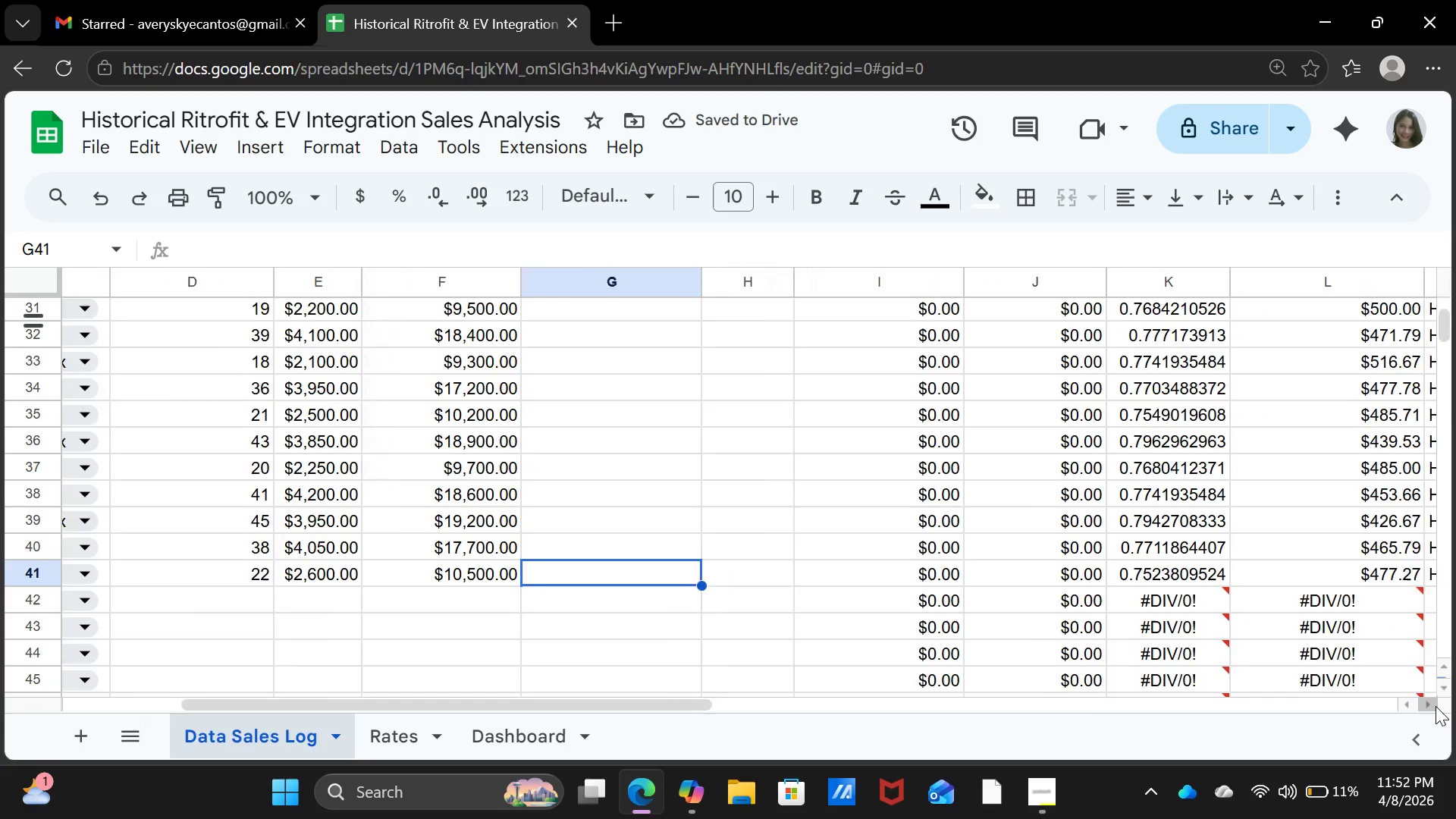 
triple_click([1436, 706])
 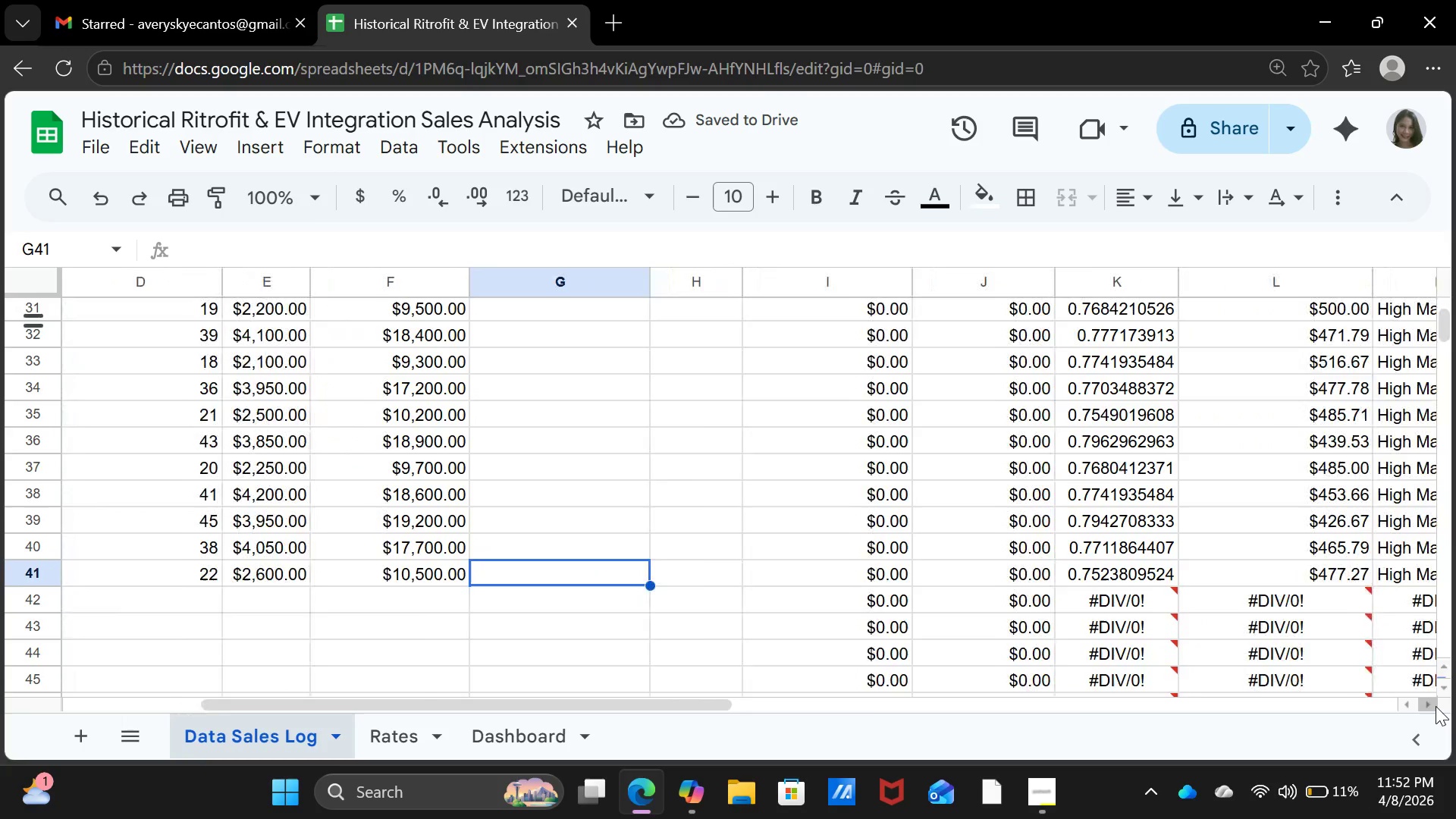 
triple_click([1436, 706])
 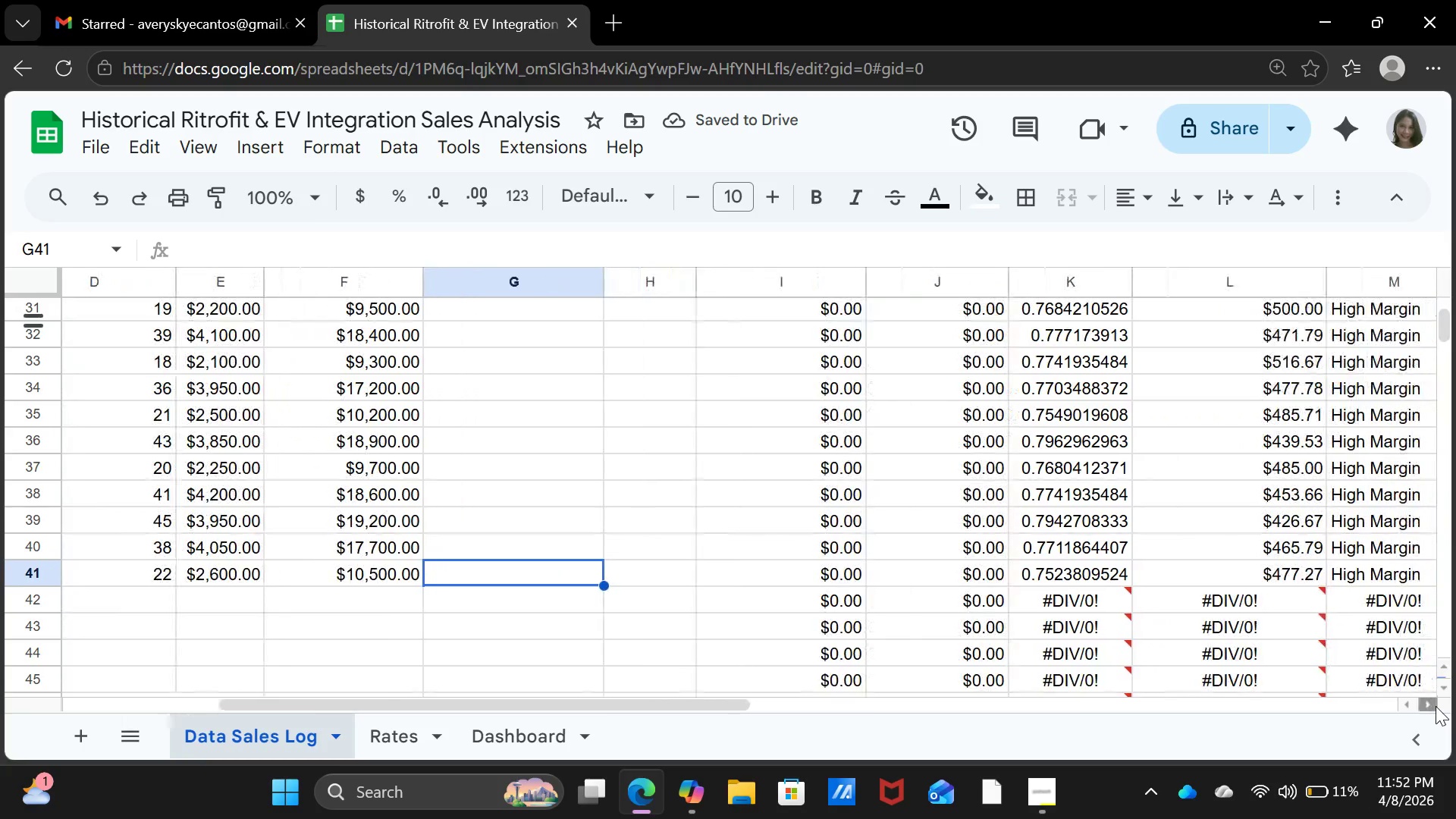 
triple_click([1436, 706])
 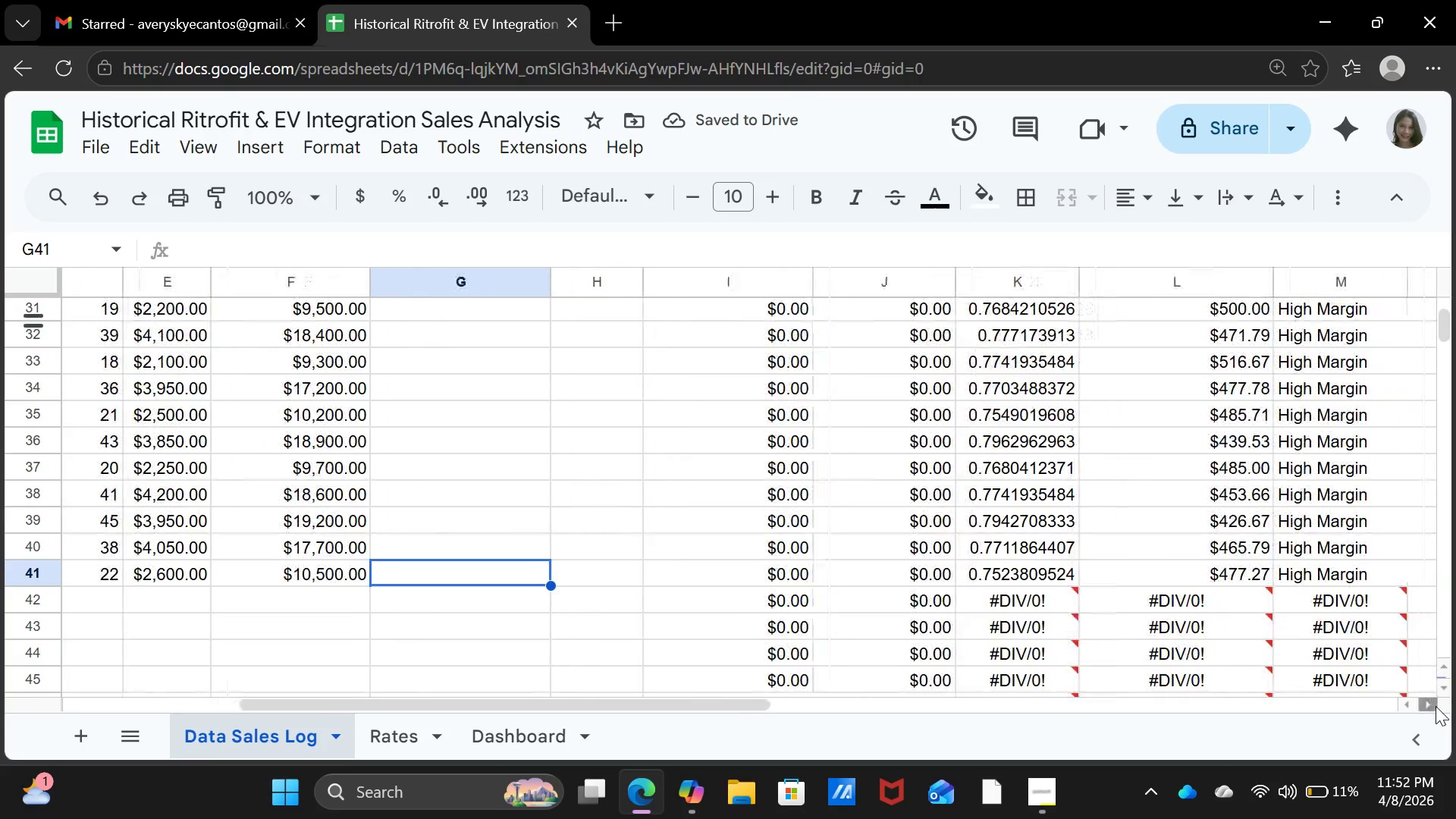 
triple_click([1436, 706])
 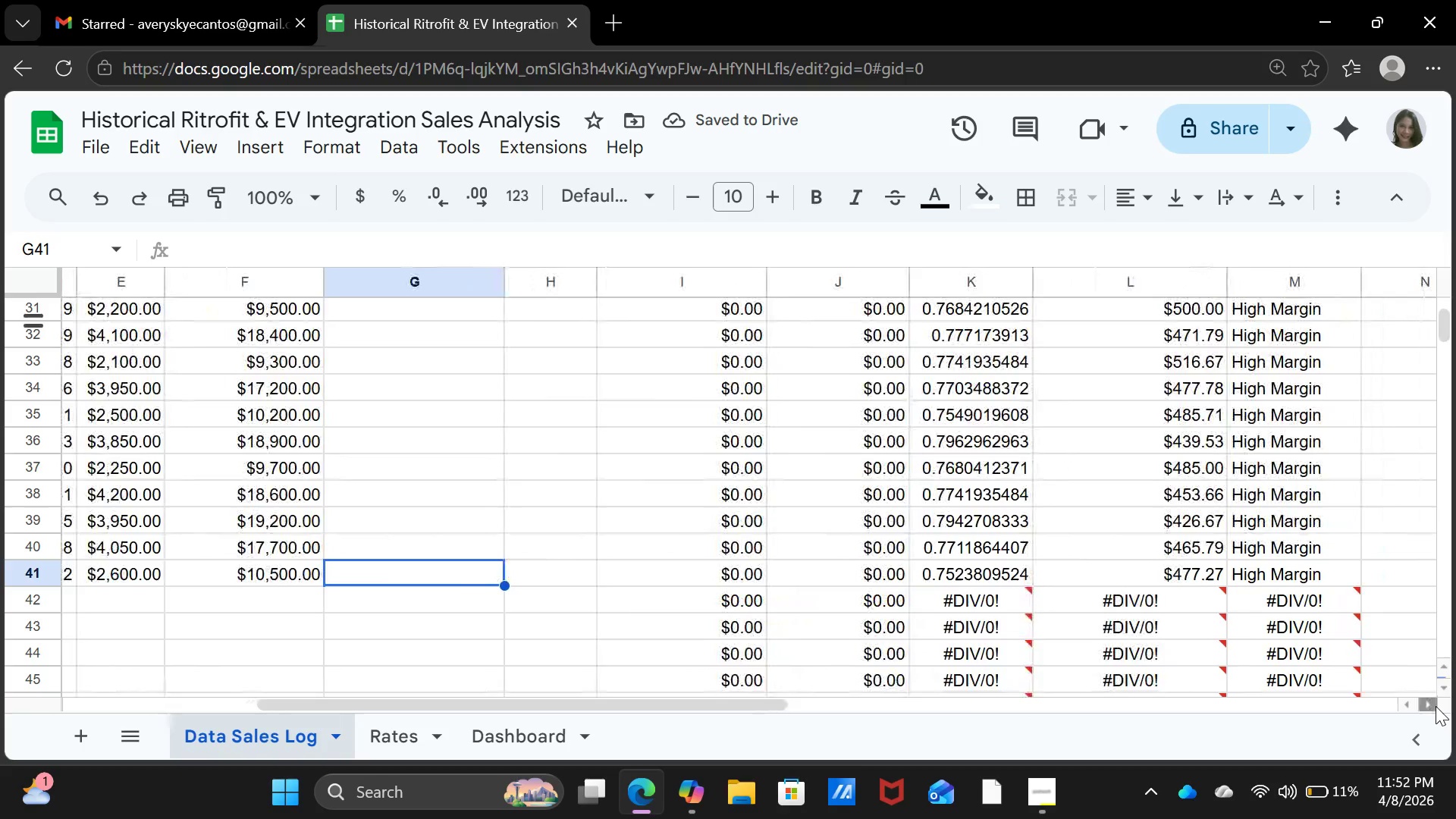 
triple_click([1436, 706])
 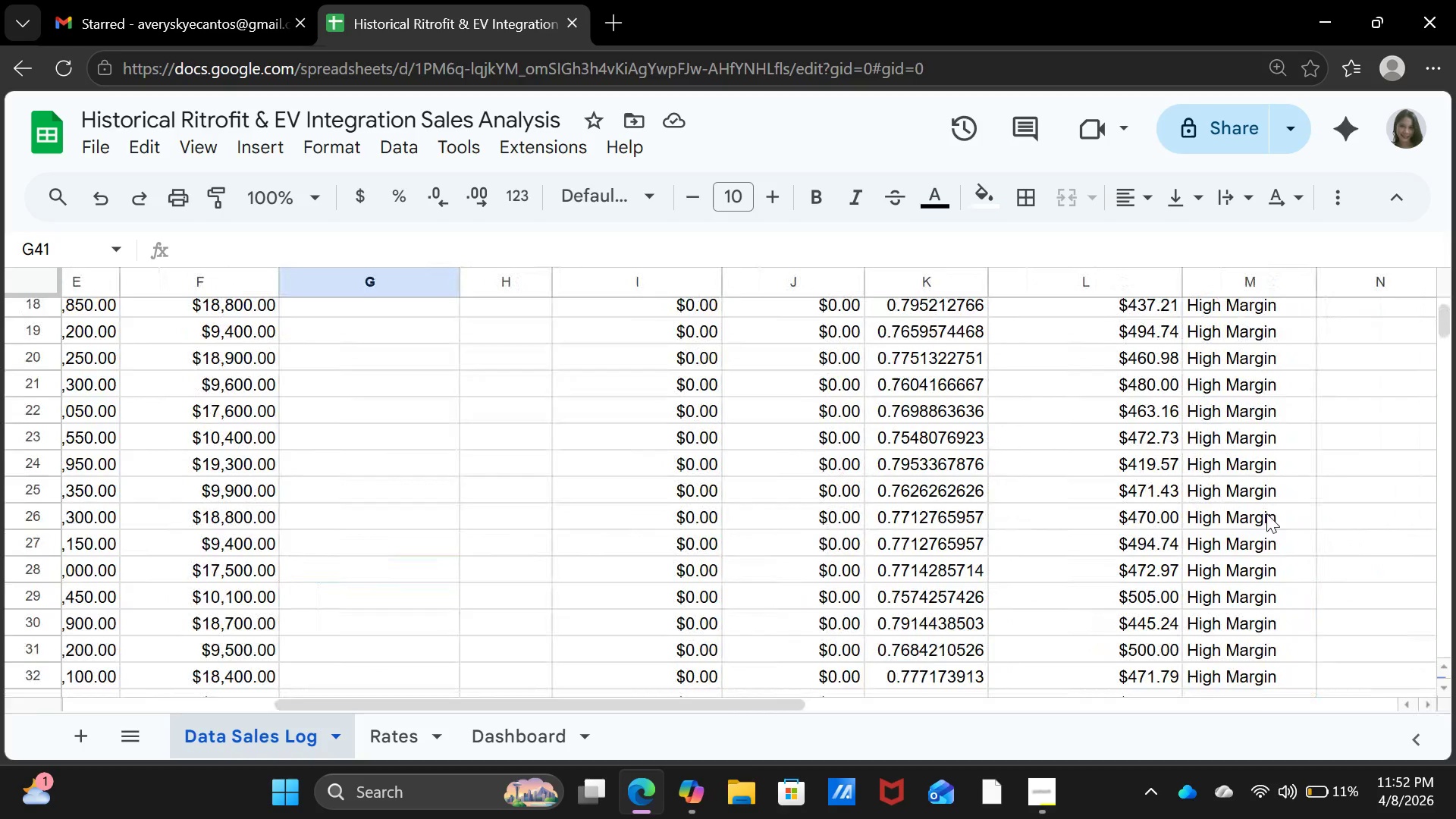 
scroll: coordinate [1266, 514], scroll_direction: up, amount: 5.0
 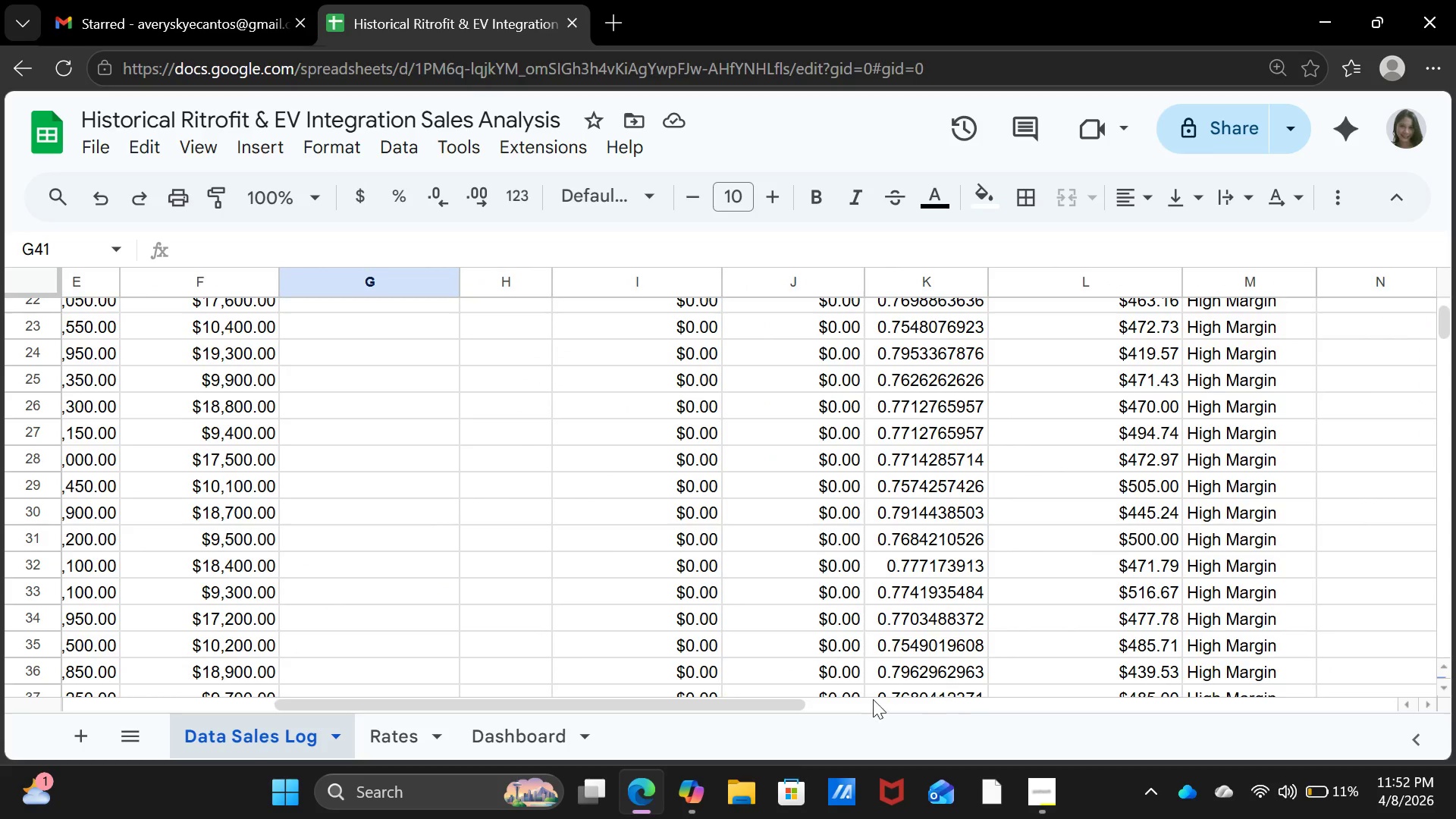 
left_click_drag(start_coordinate=[798, 710], to_coordinate=[453, 698])
 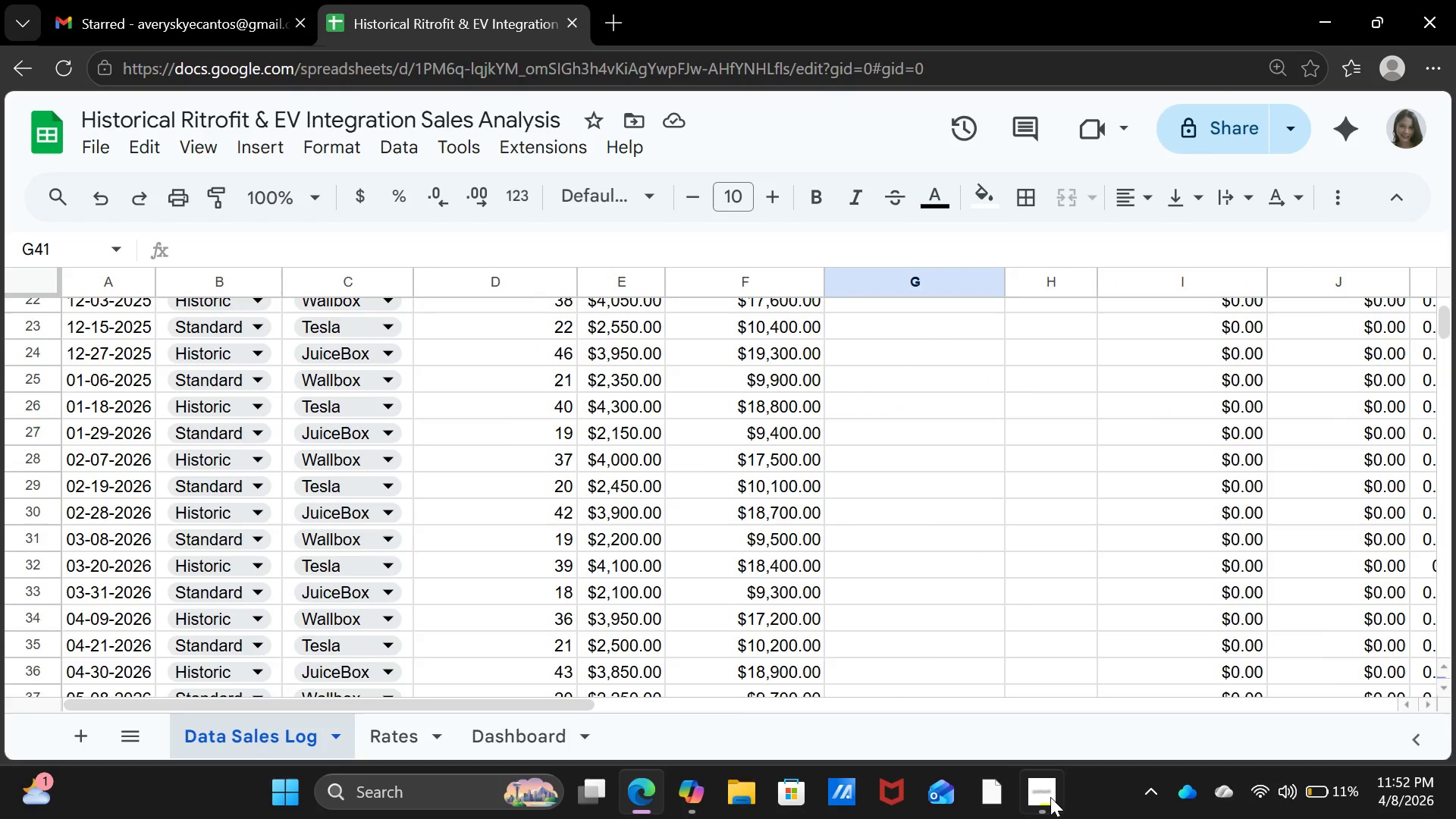 
left_click([1047, 795])